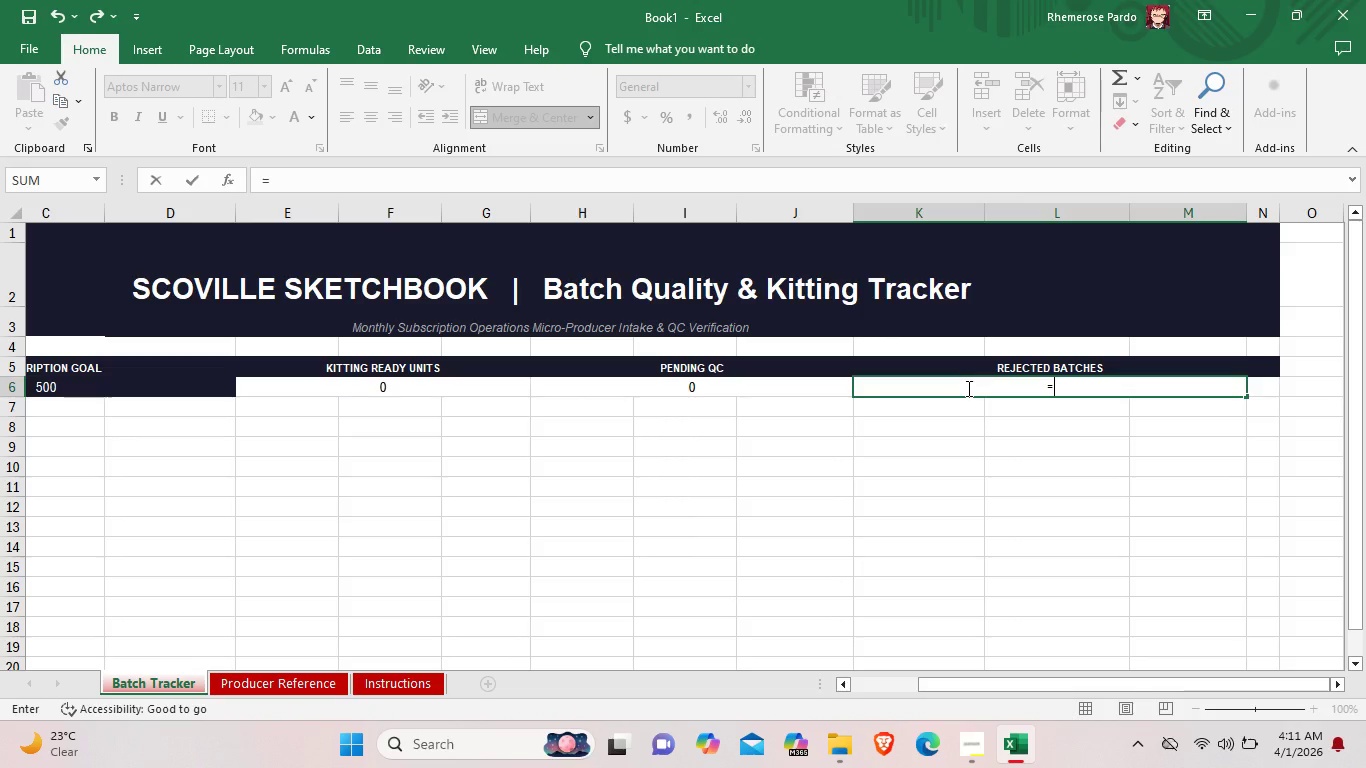 
wait(8.83)
 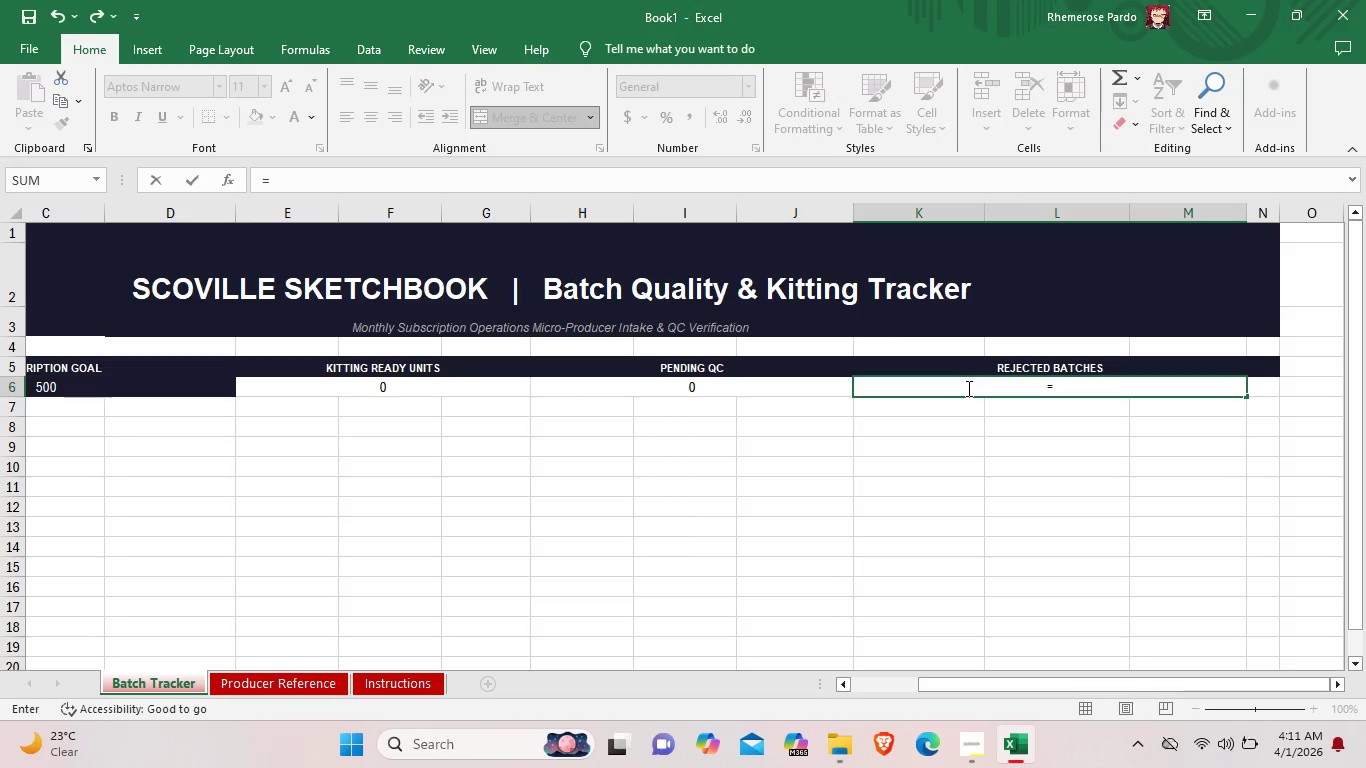 
type(k6)
 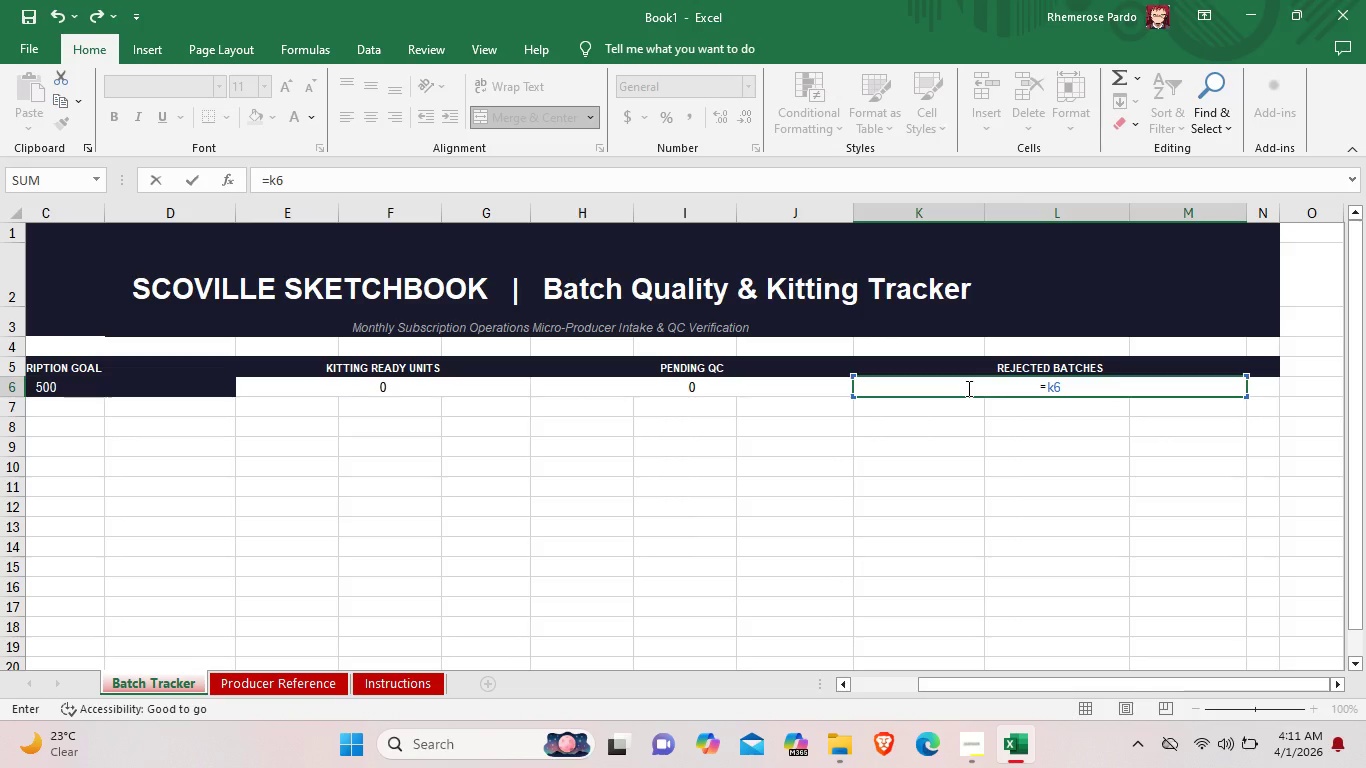 
key(Backspace)
key(Backspace)
type(Coun)
 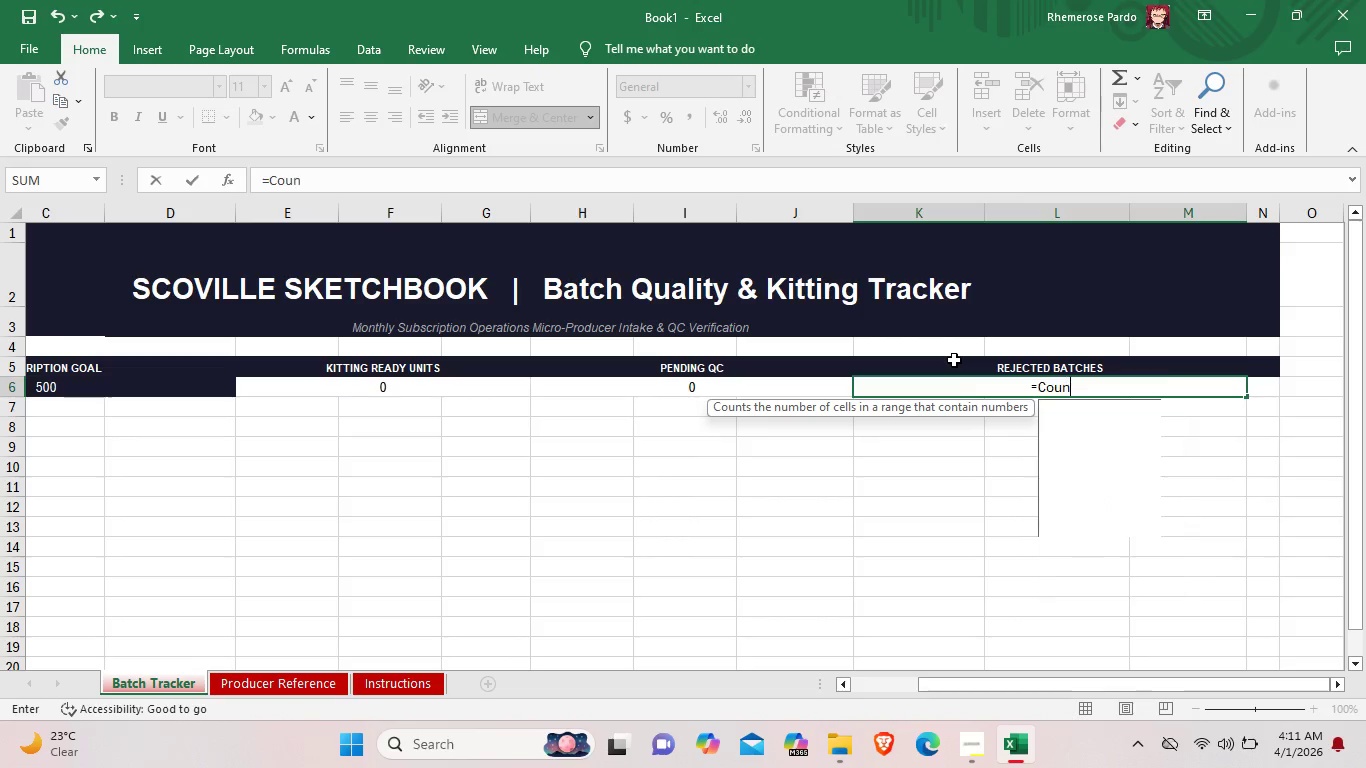 
type(tif (l)
key(Backspace)
type(L10:L34," rejec)
key(Backspace)
key(Backspace)
key(Backspace)
key(Backspace)
key(Backspace)
type(Rejected"))
 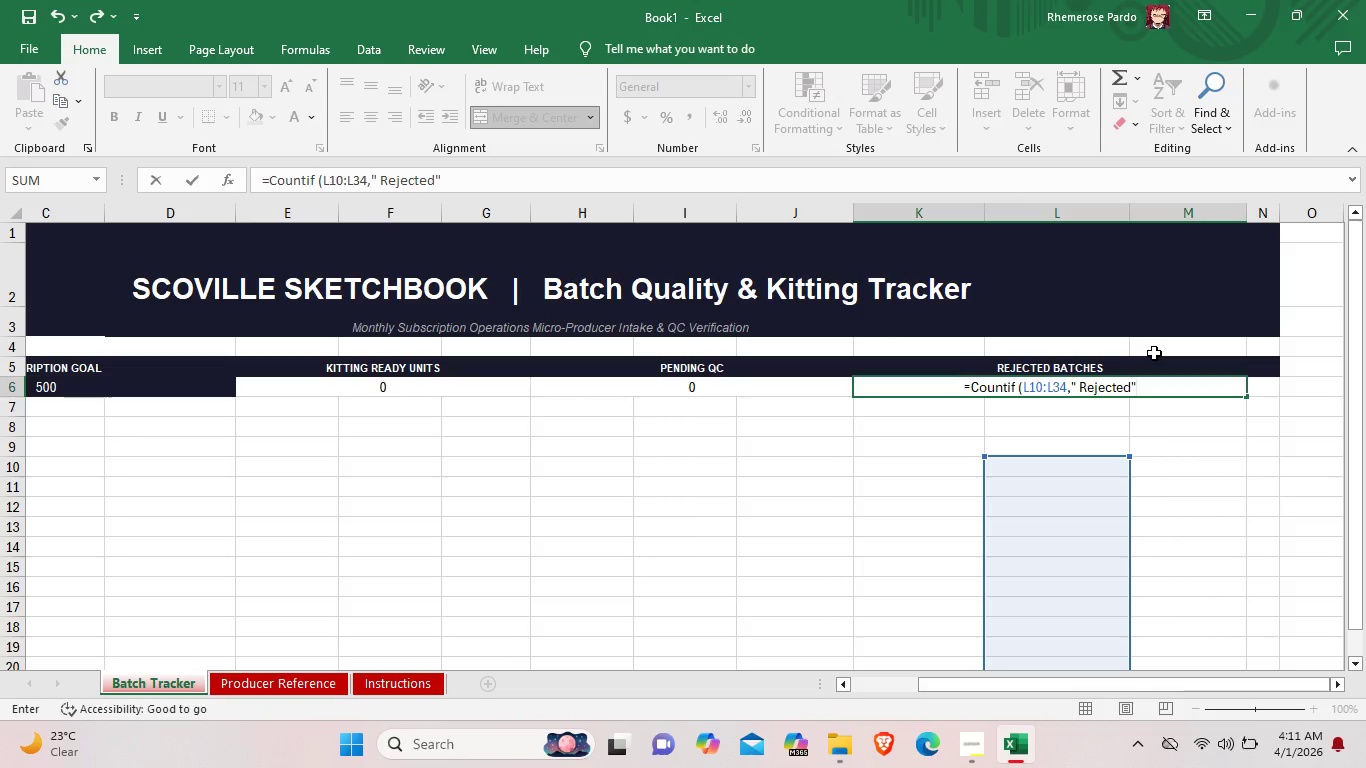 
left_click([1069, 411])
 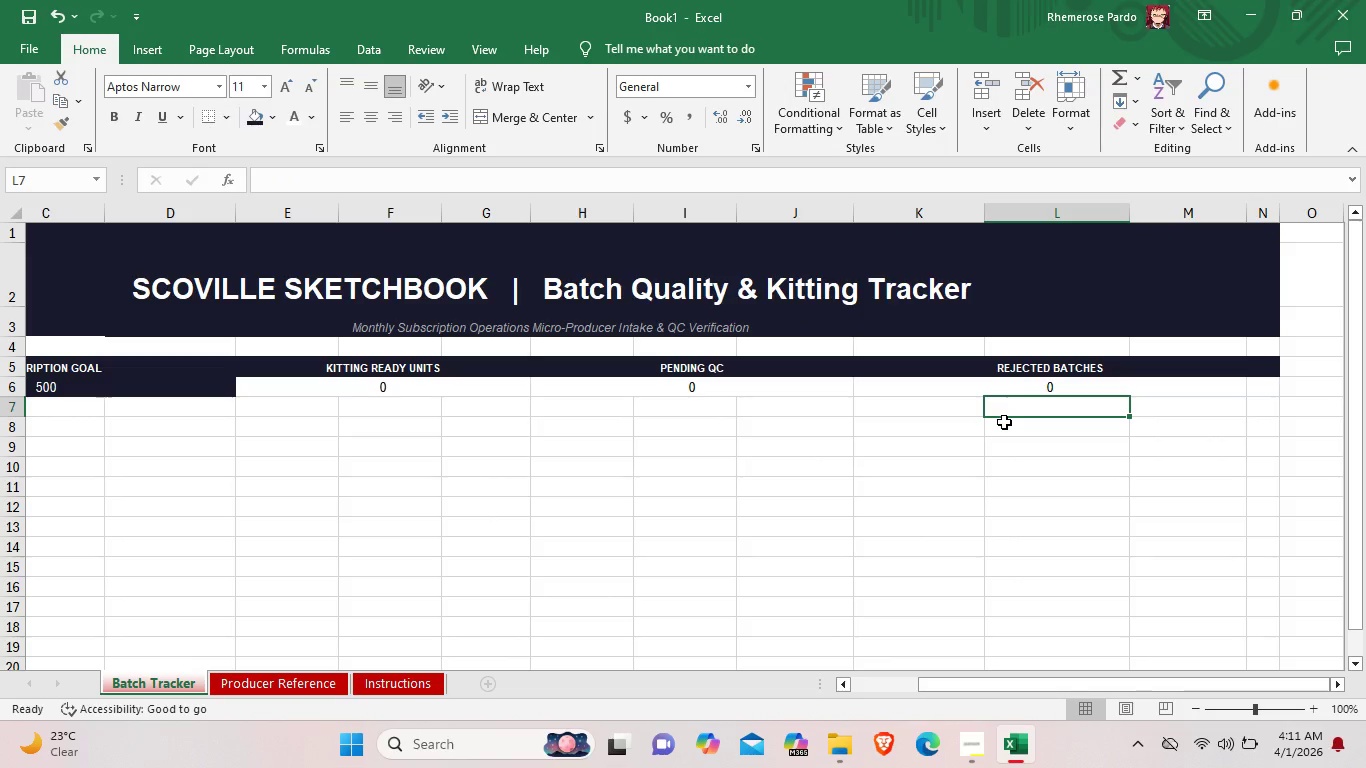 
wait(16.88)
 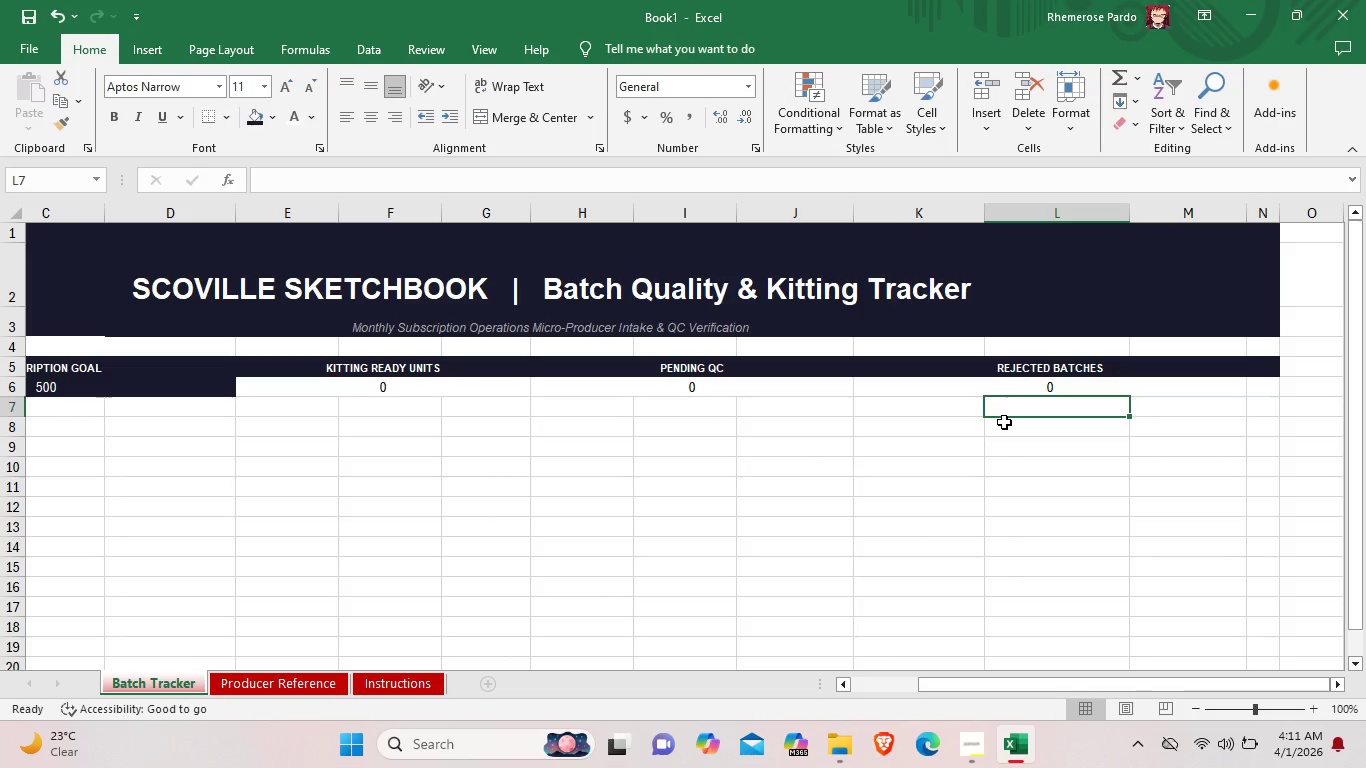 
left_click([1171, 407])
 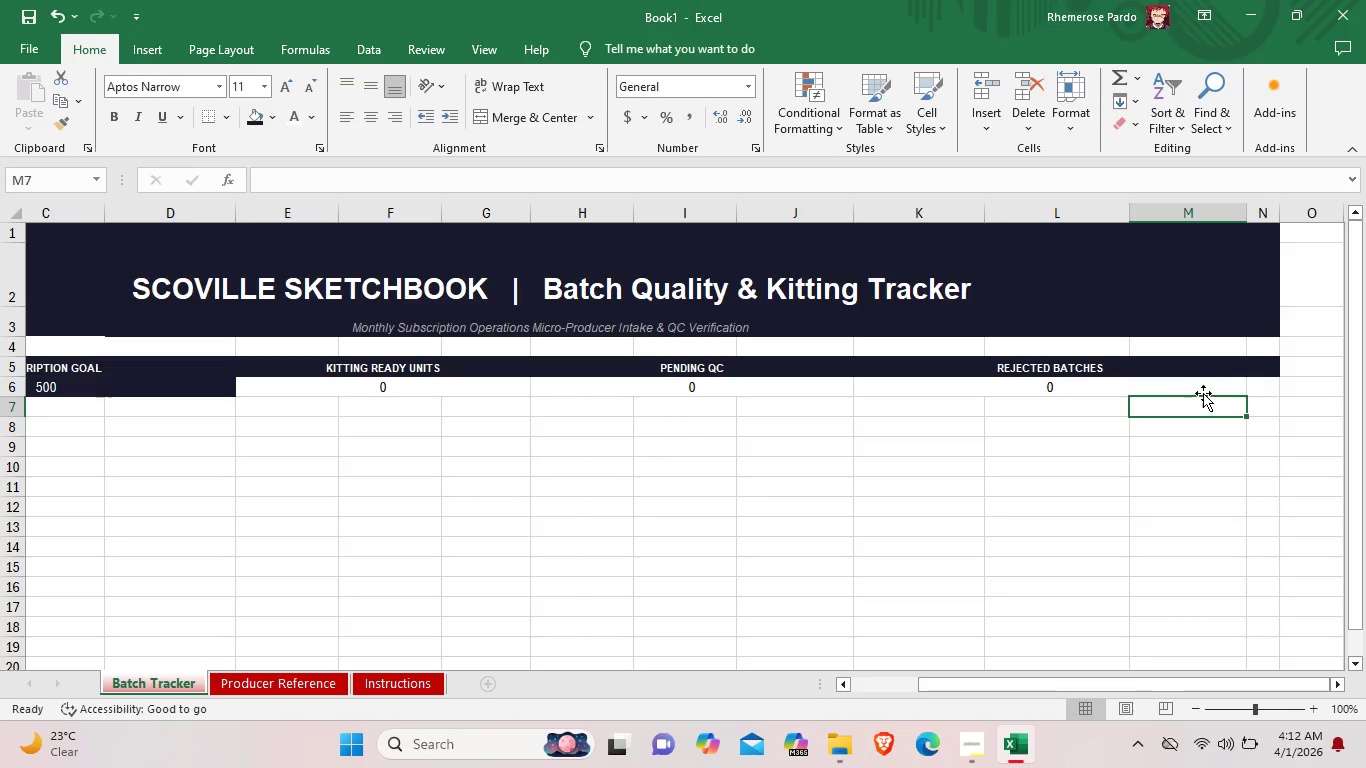 
left_click([1203, 393])
 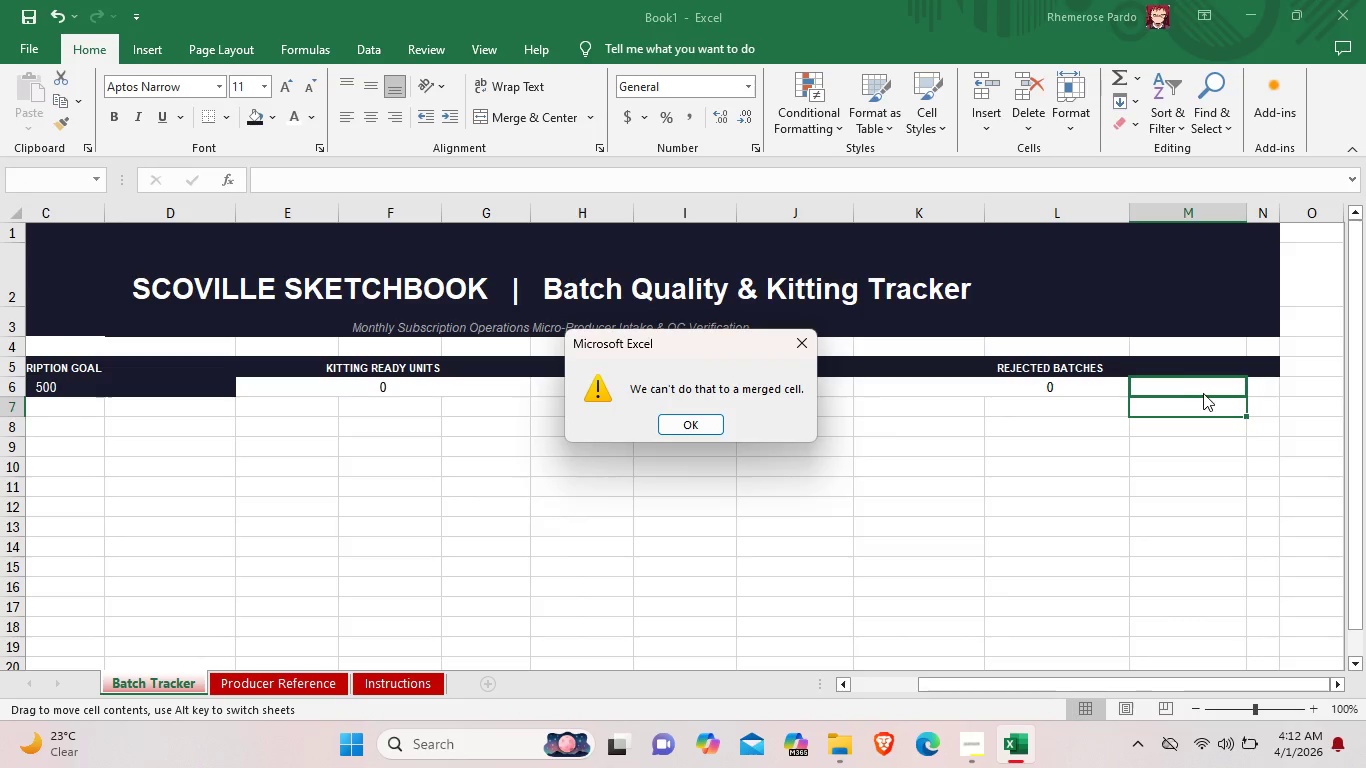 
left_click([1157, 411])
 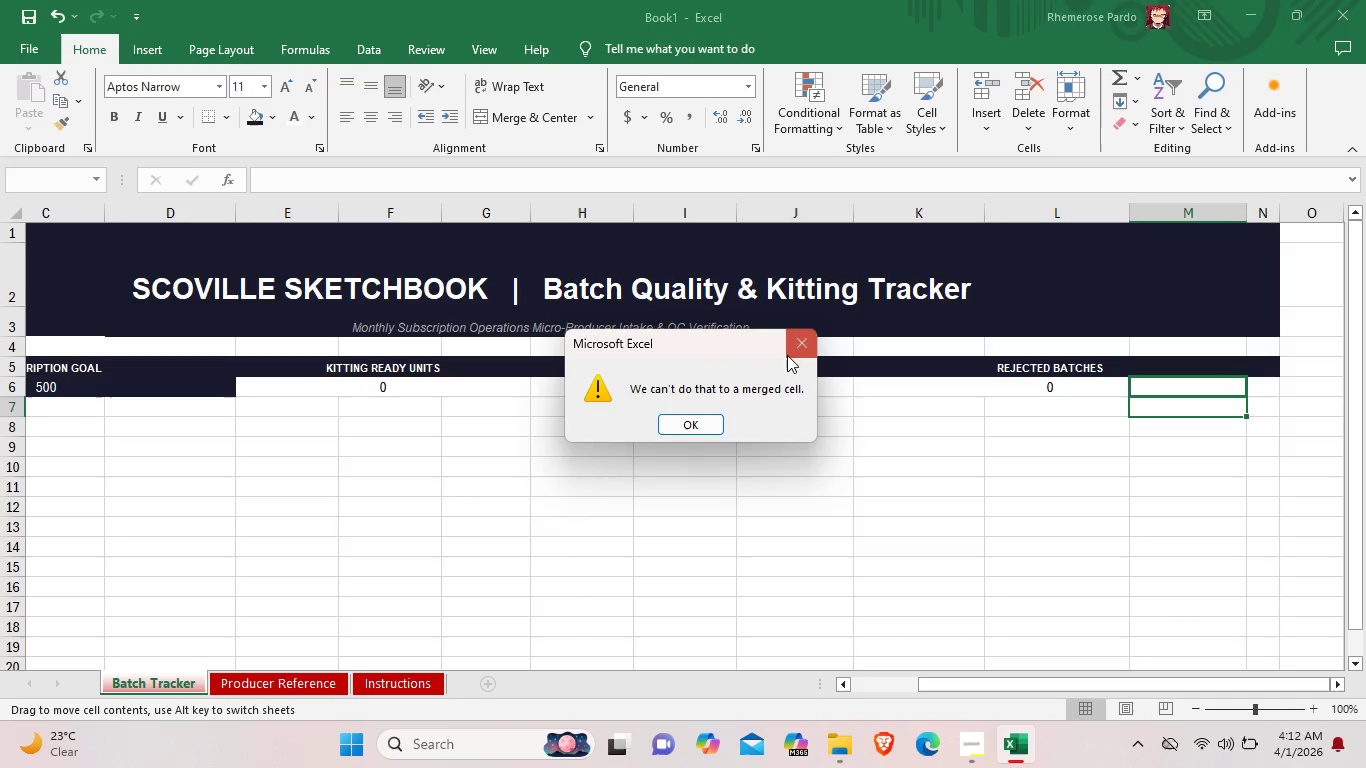 
left_click([792, 349])
 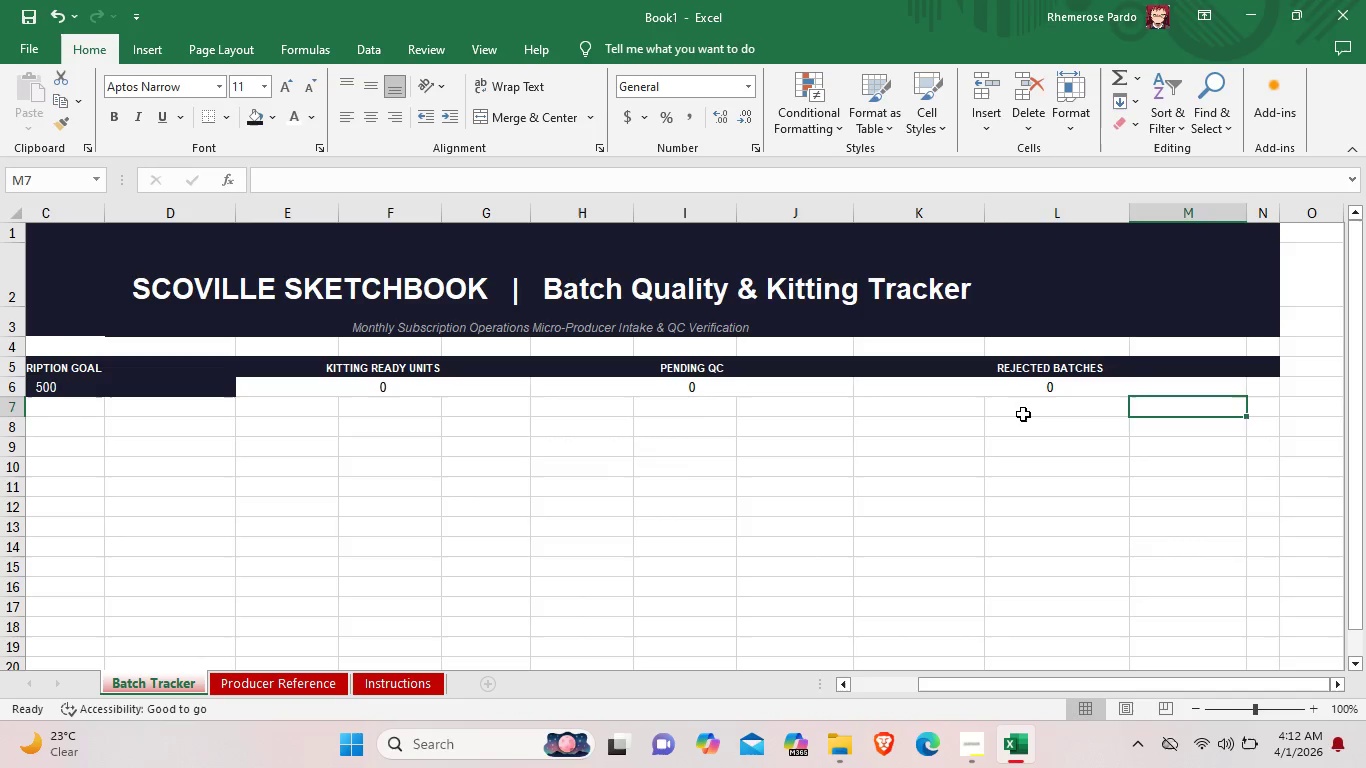 
left_click([1023, 414])
 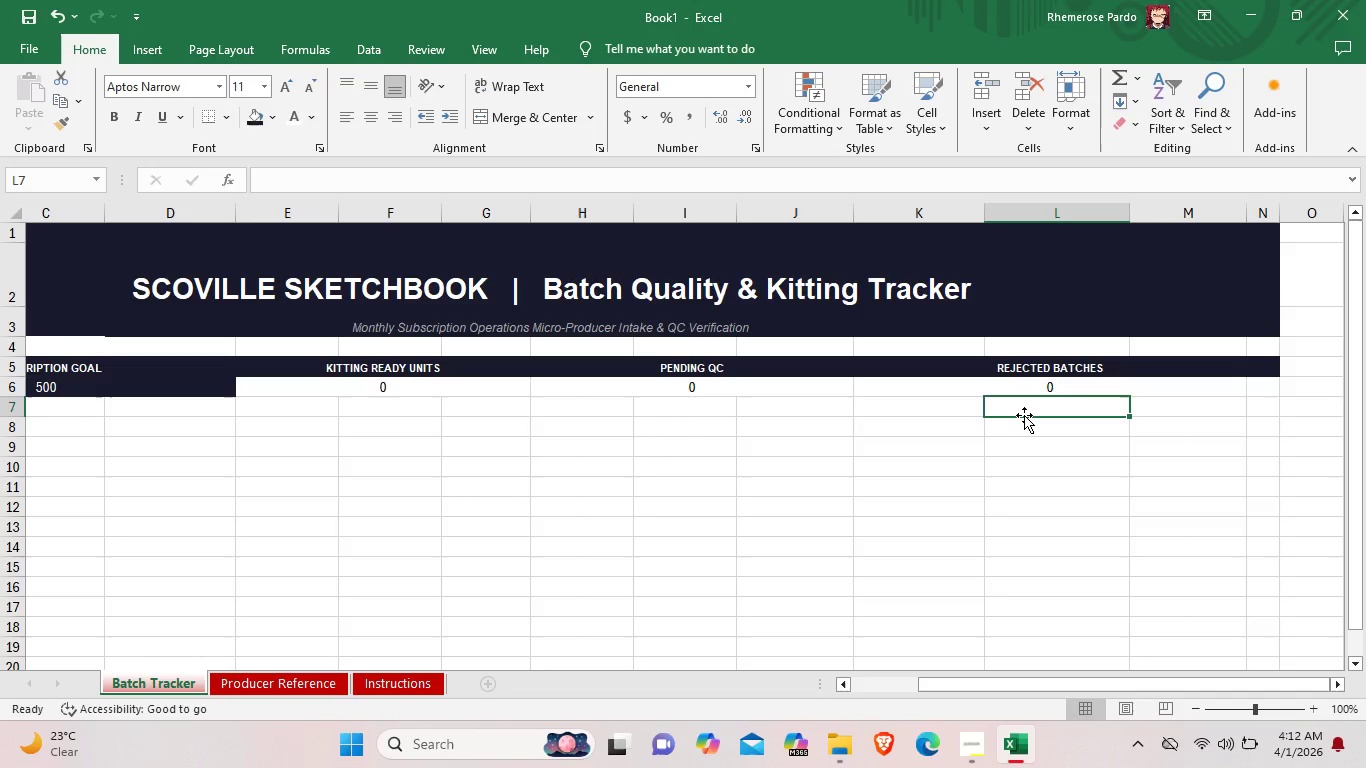 
wait(22.2)
 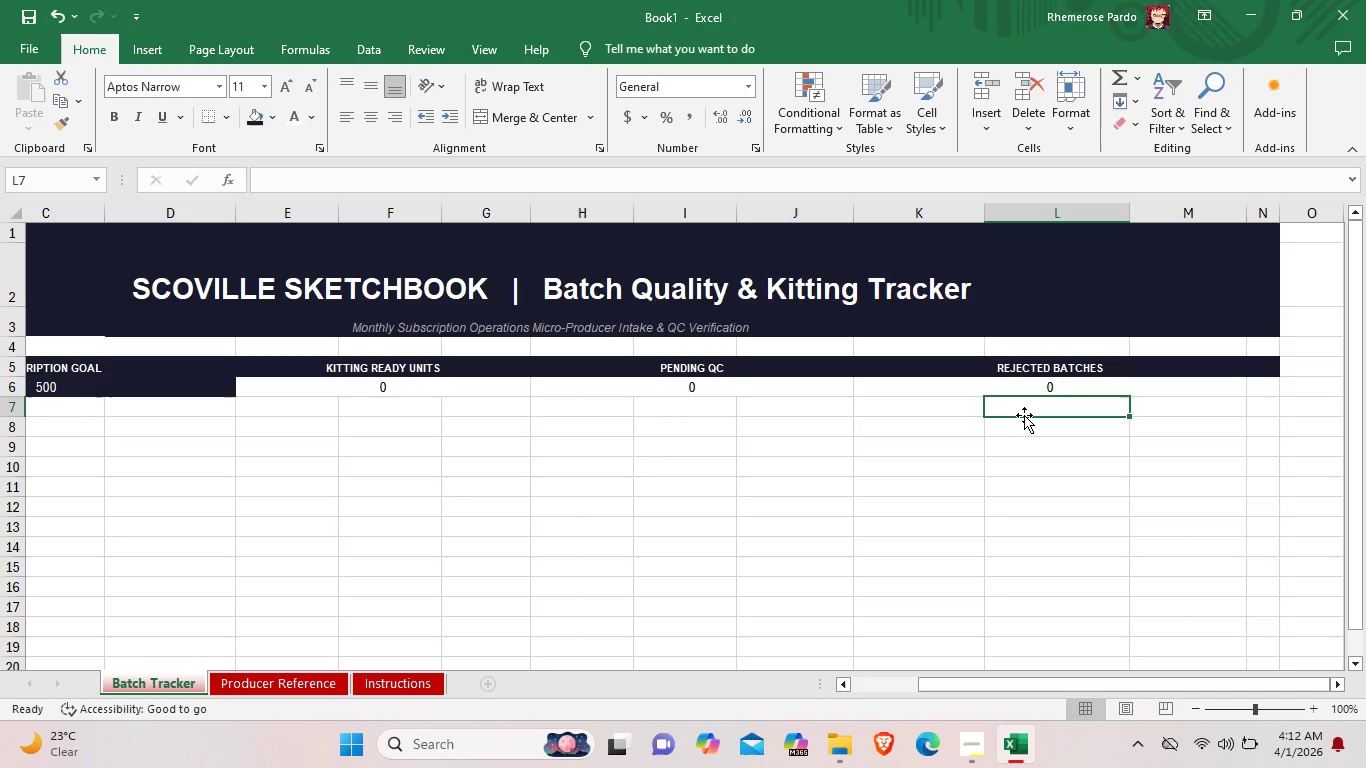 
left_click([114, 378])
 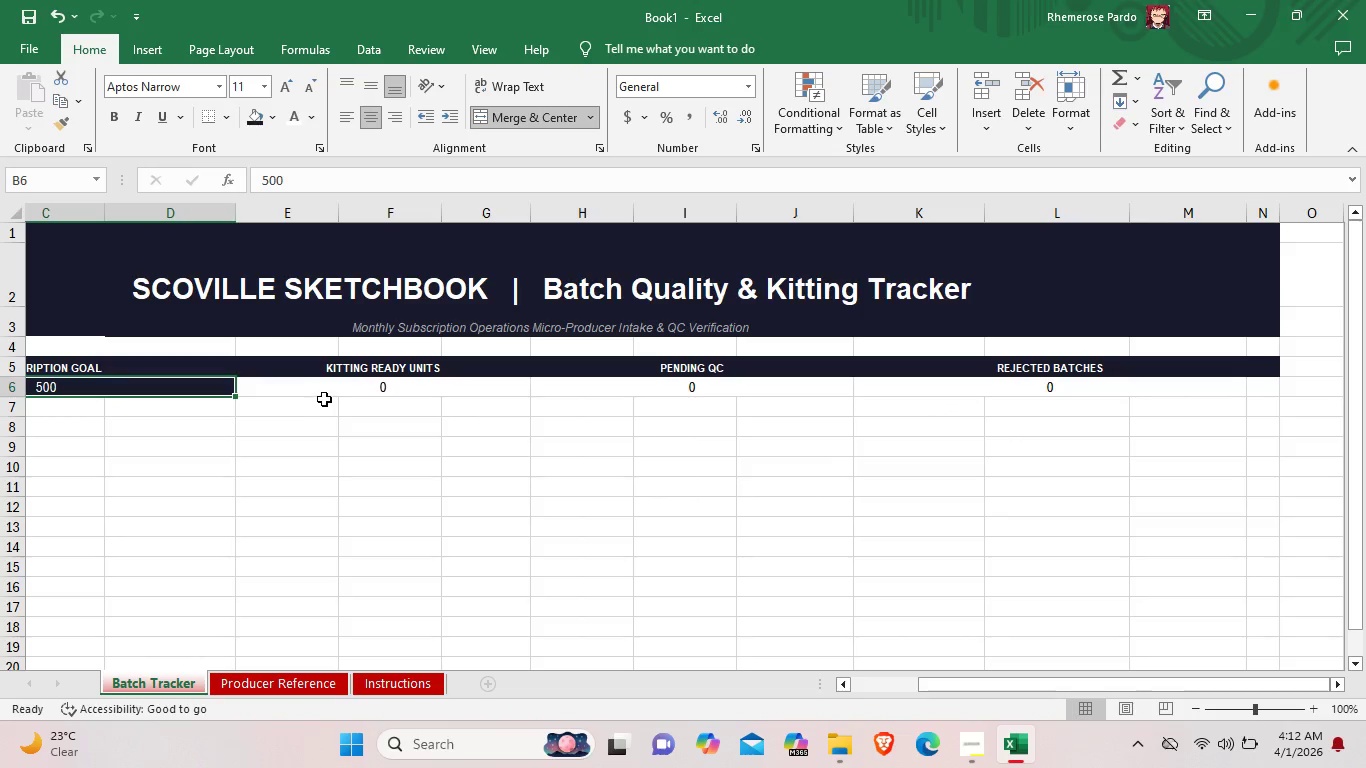 
left_click([323, 386])
 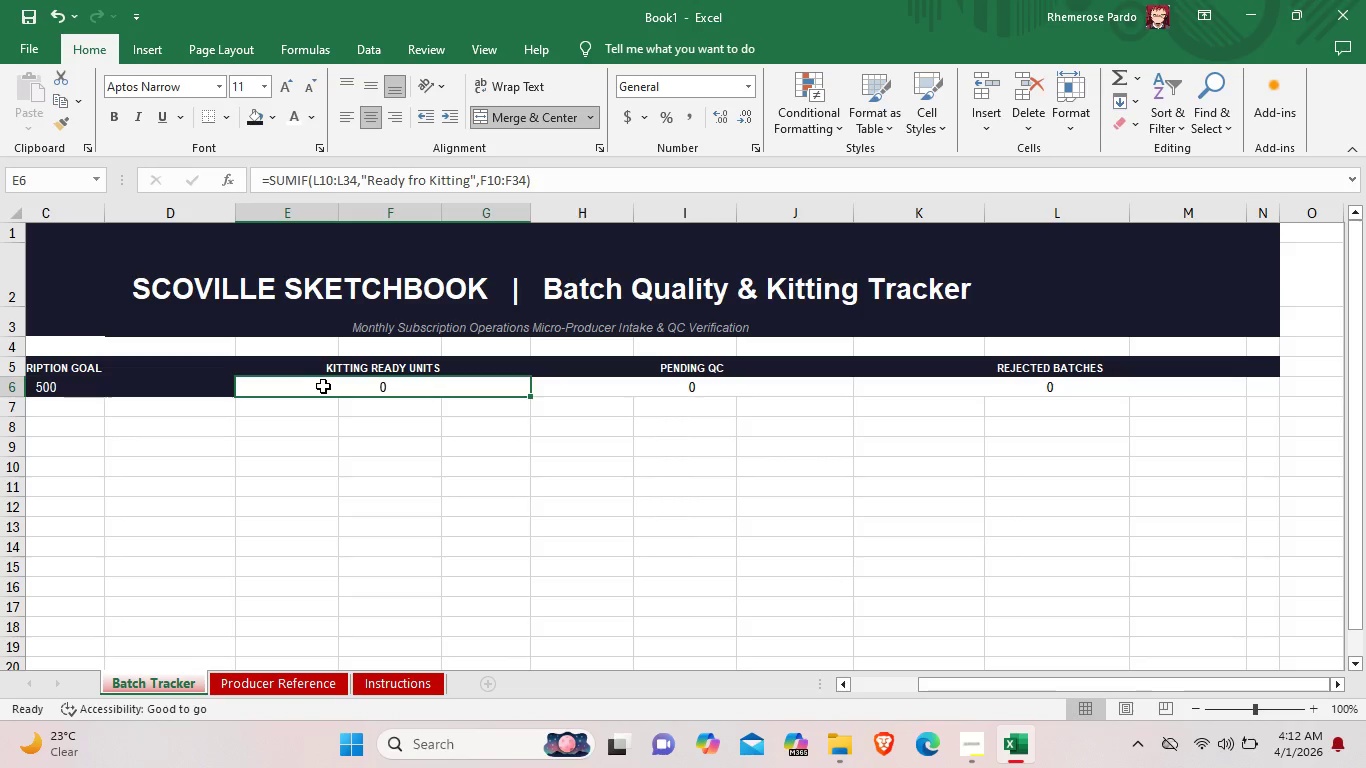 
left_click_drag(start_coordinate=[930, 679], to_coordinate=[835, 699])
 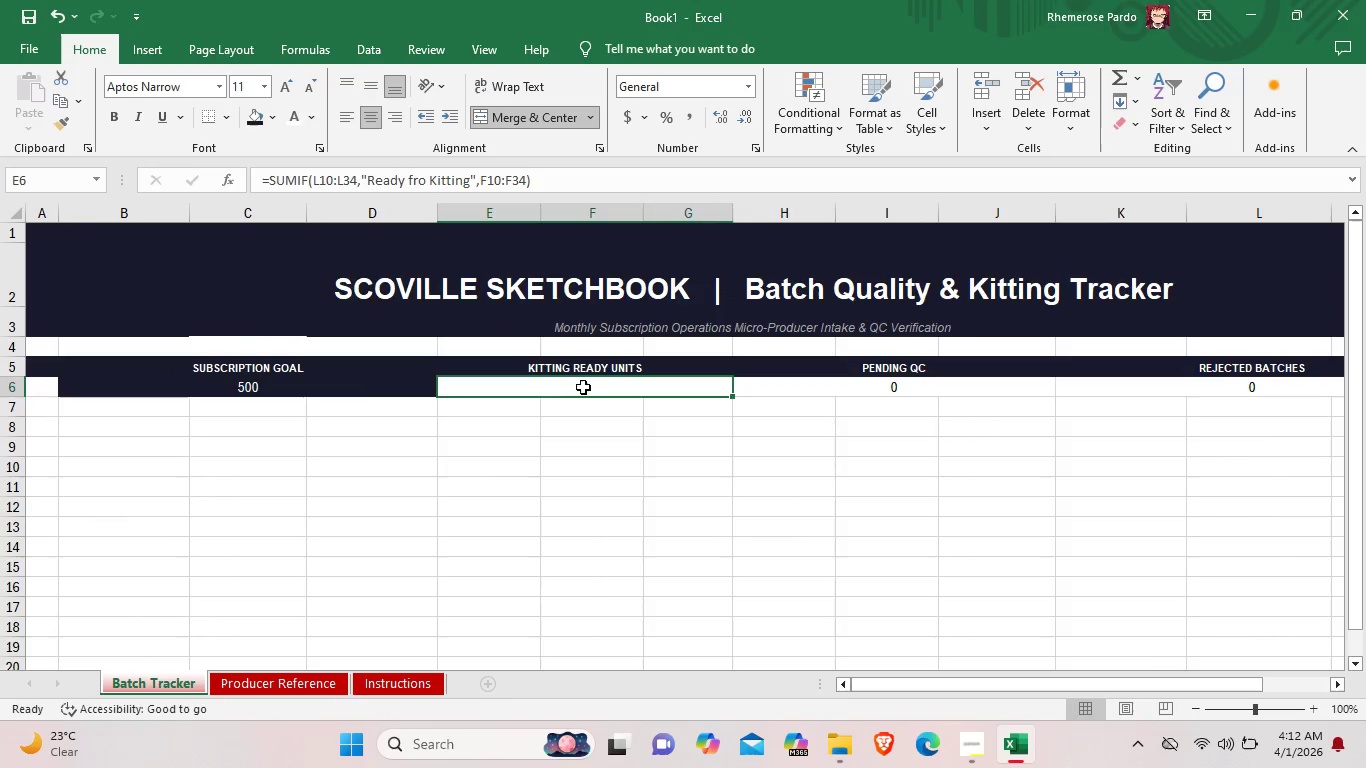 
left_click([45, 390])
 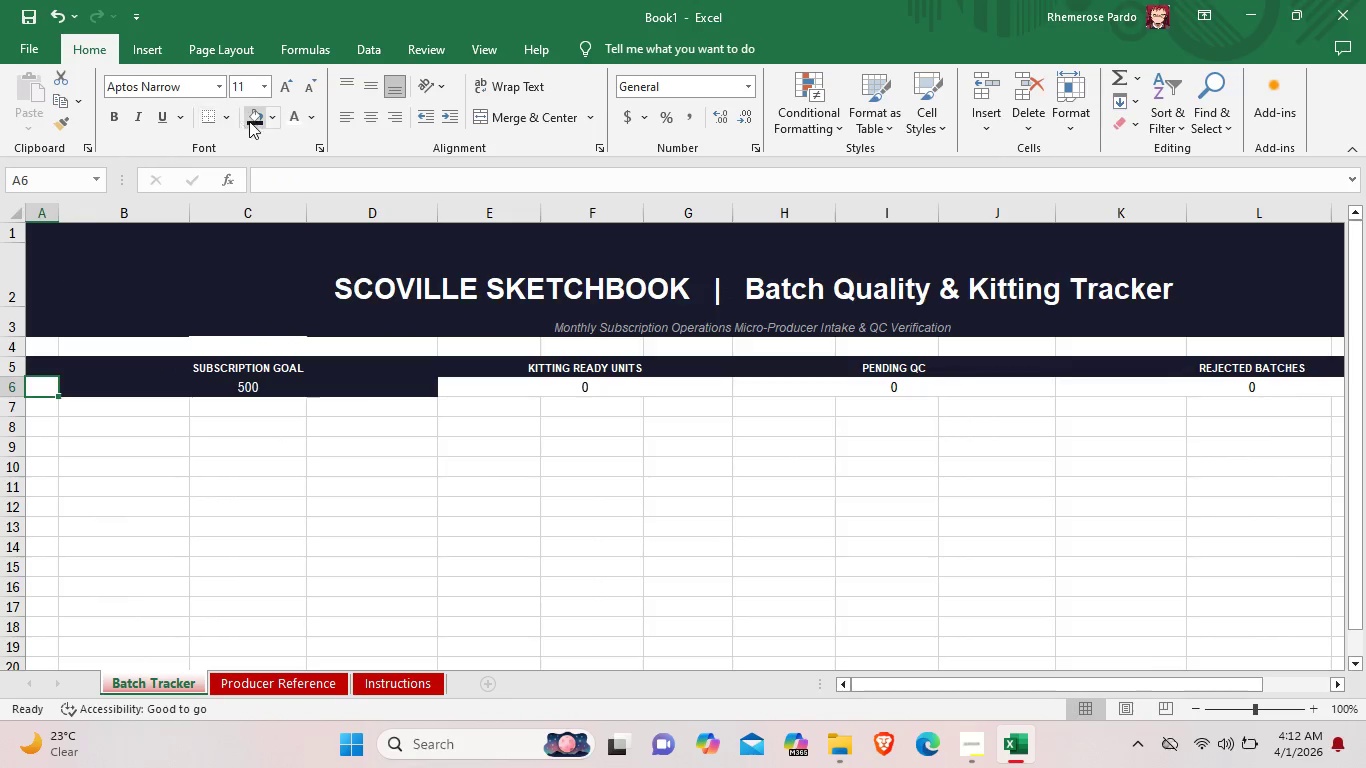 
left_click([251, 120])
 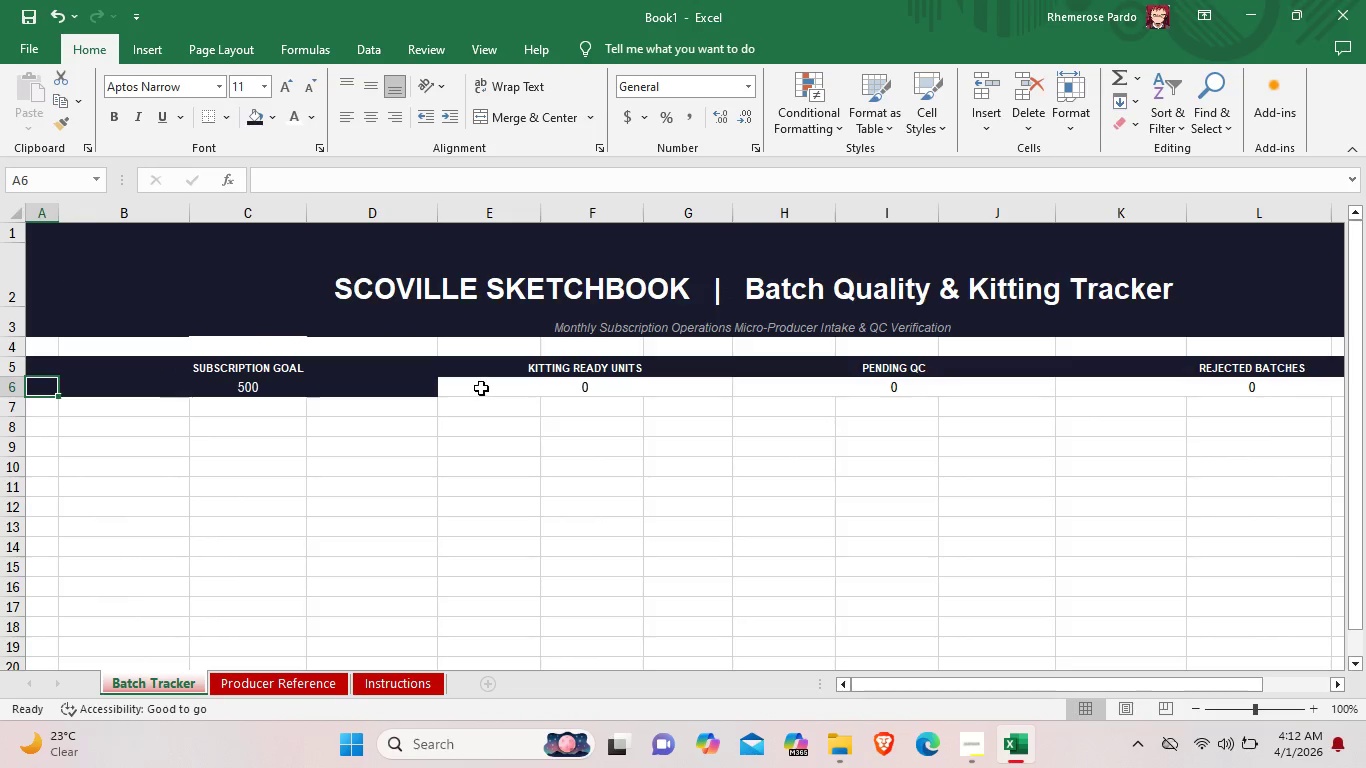 
left_click([485, 388])
 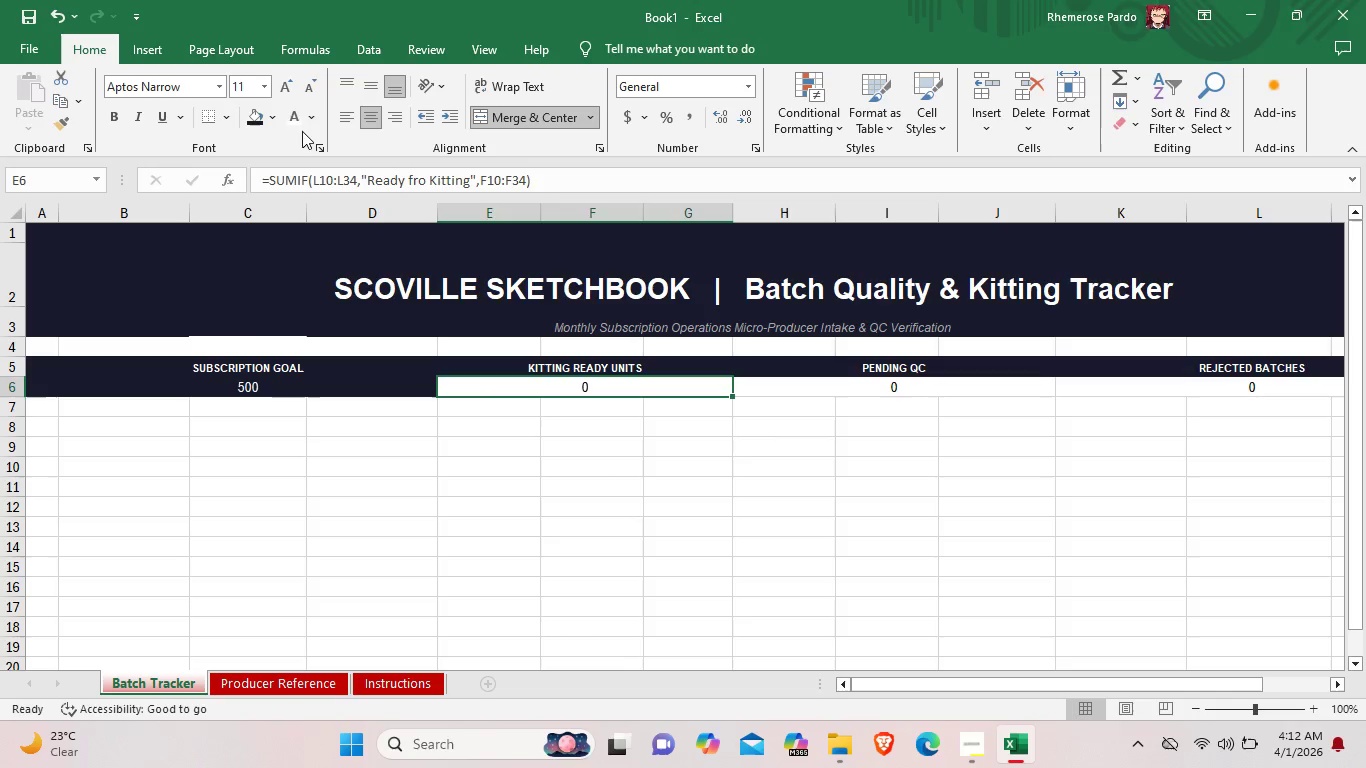 
left_click([249, 113])
 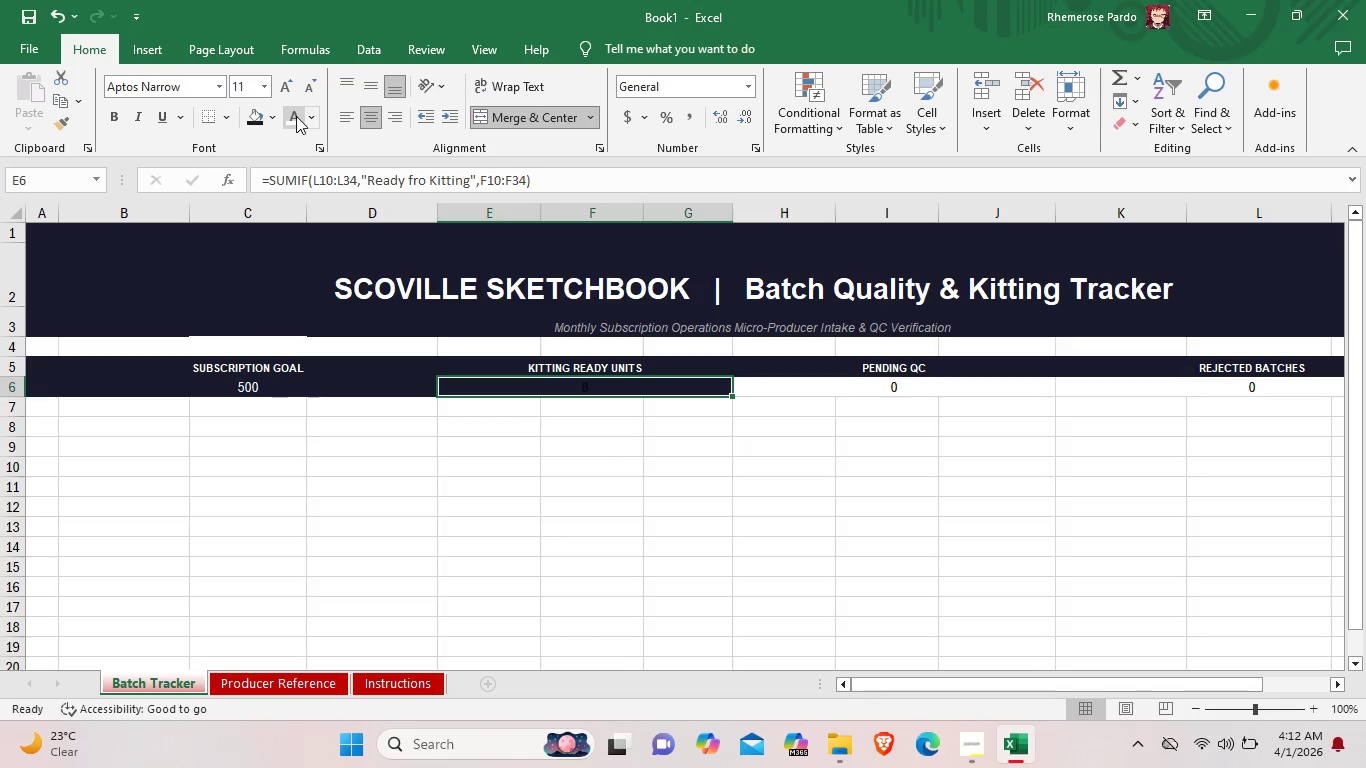 
left_click([296, 116])
 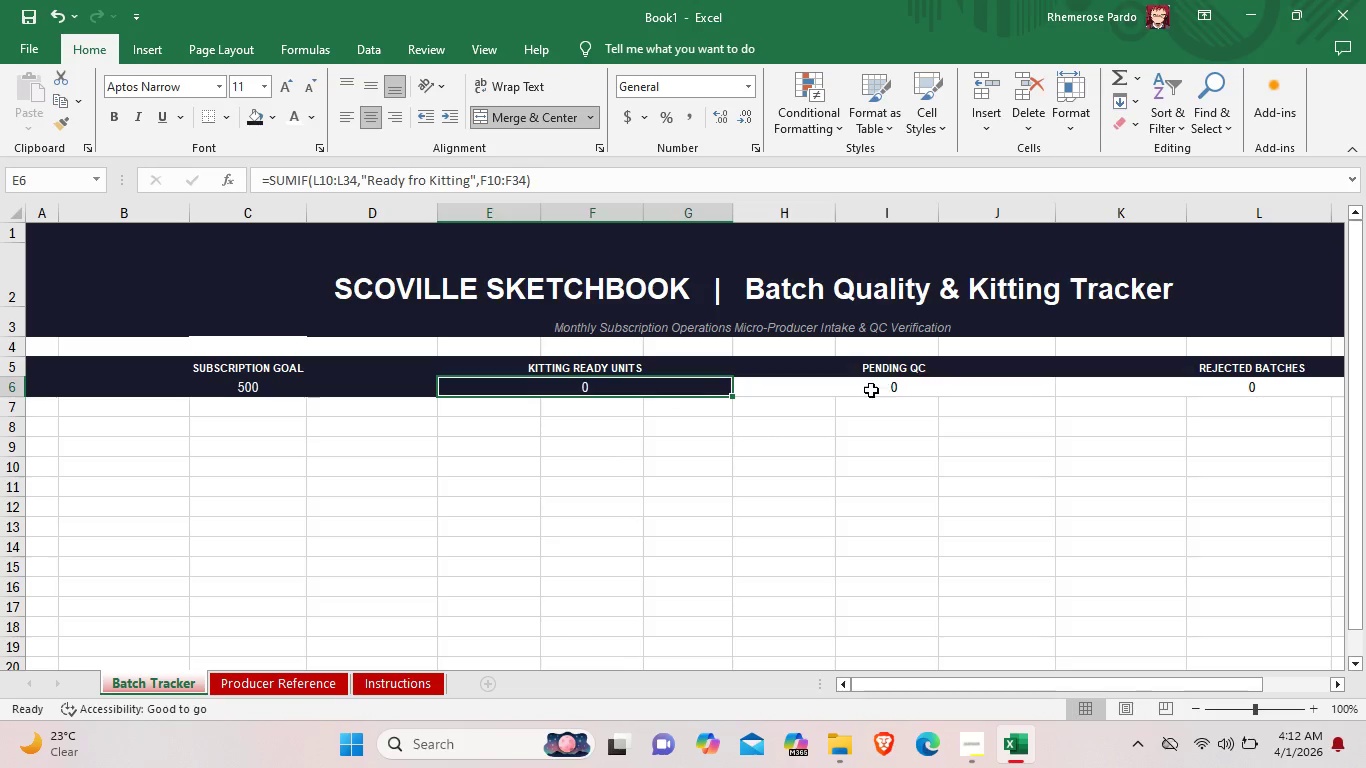 
left_click([871, 390])
 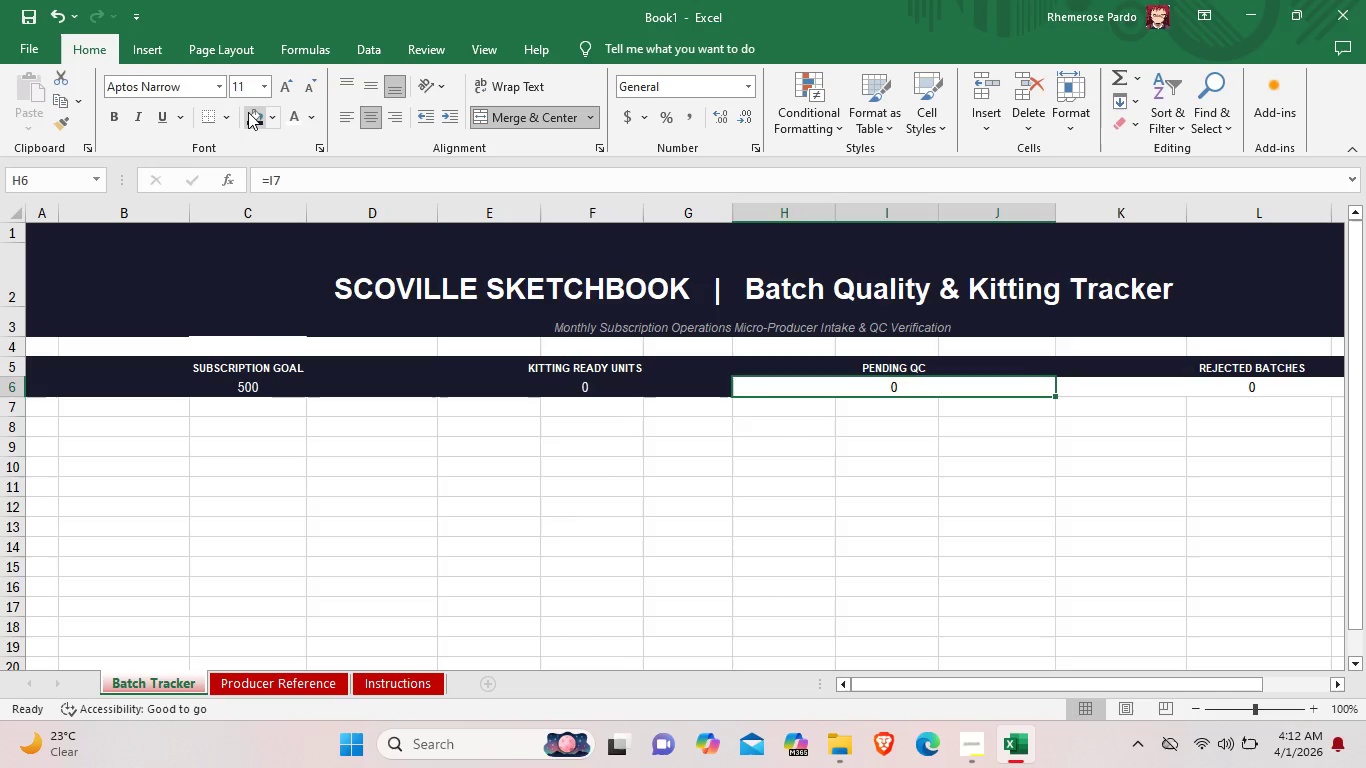 
left_click([248, 112])
 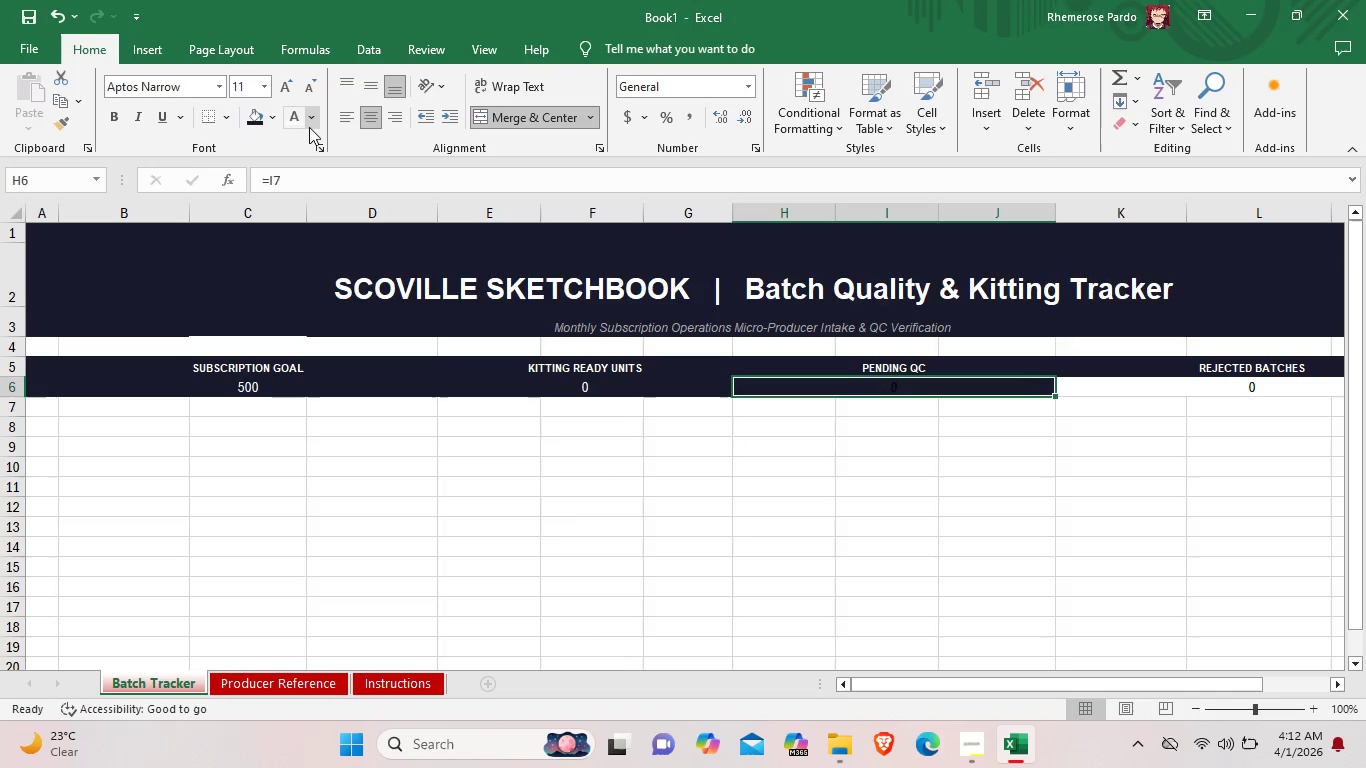 
left_click([293, 122])
 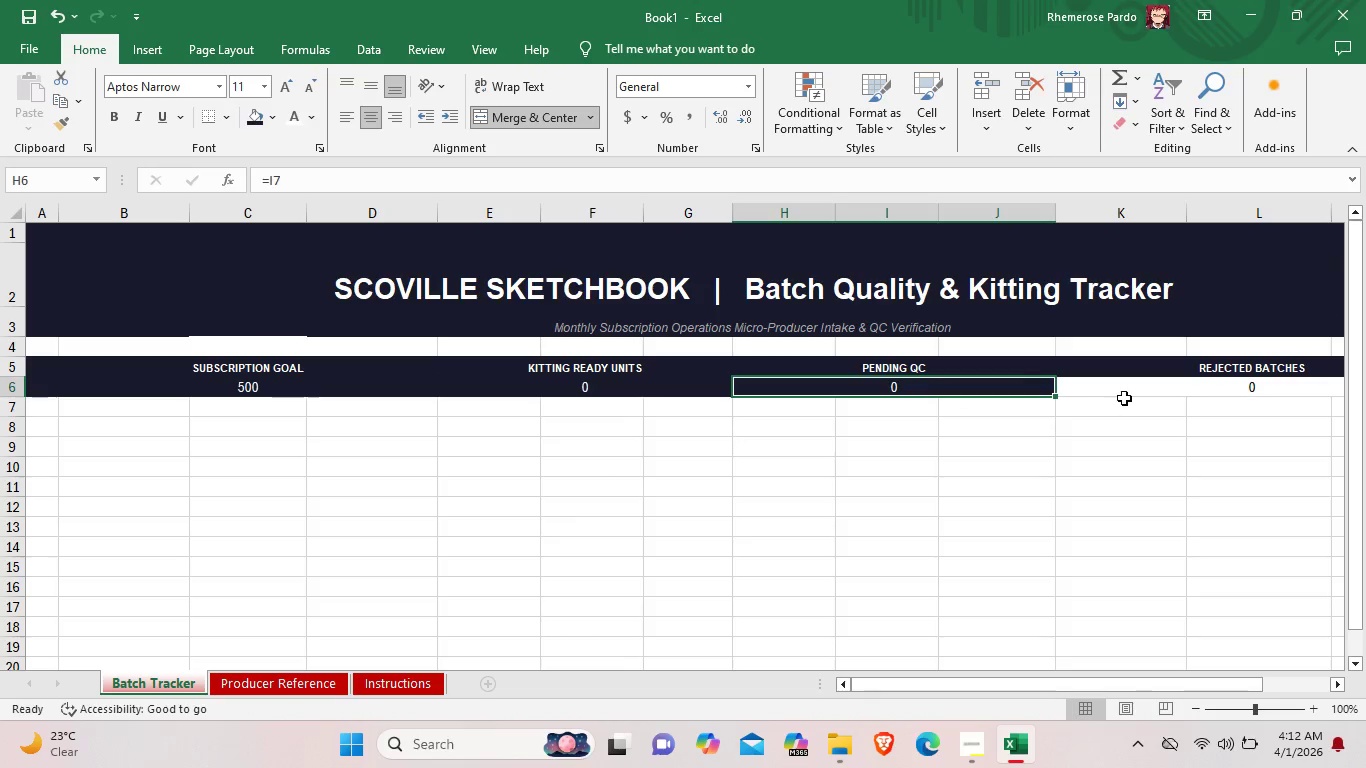 
left_click([1130, 394])
 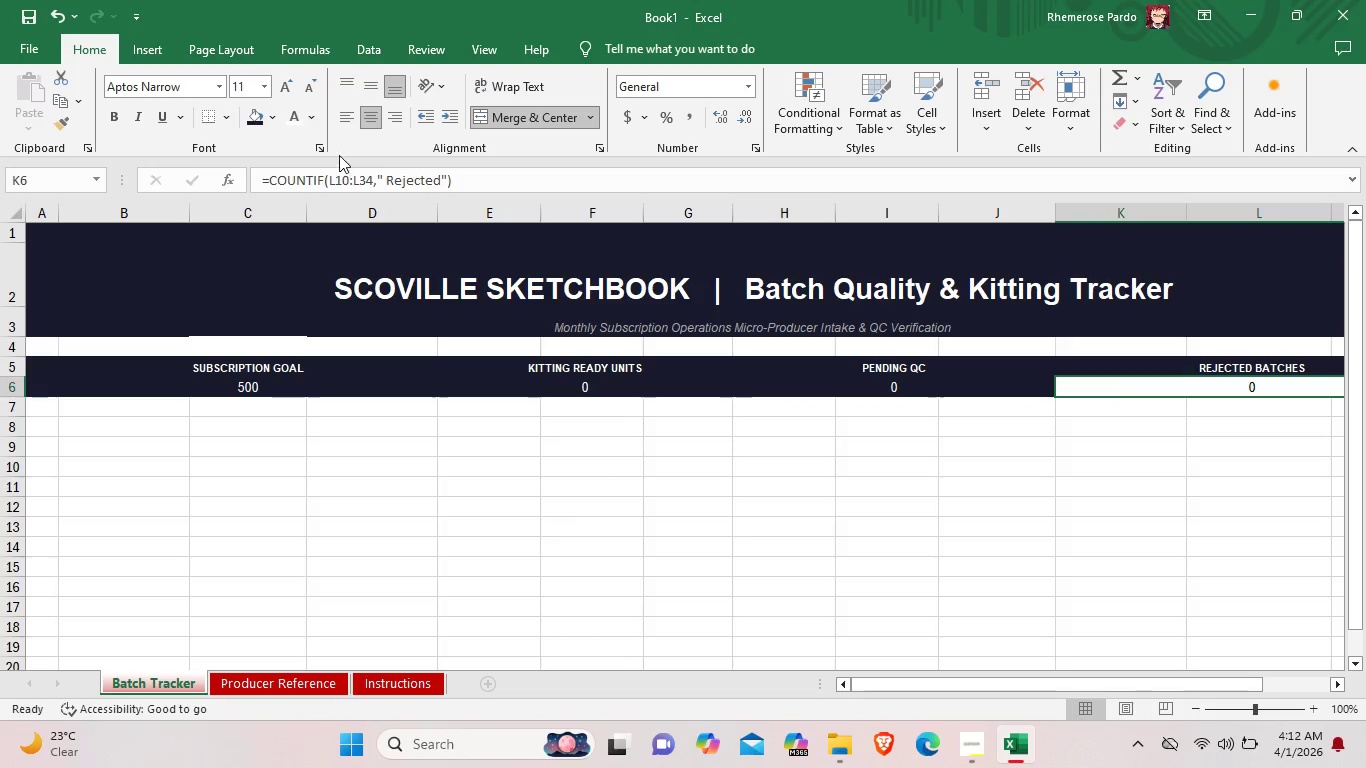 
mouse_move([278, 117])
 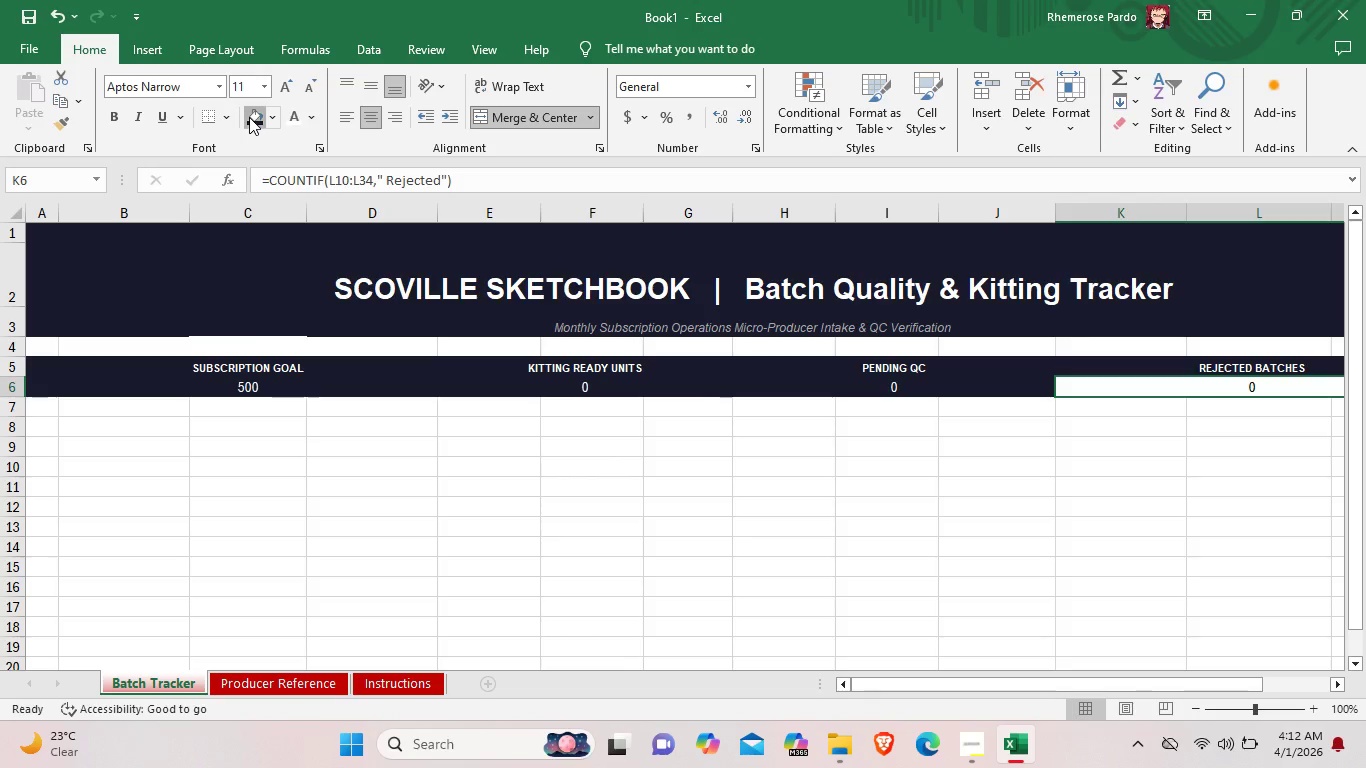 
left_click([249, 117])
 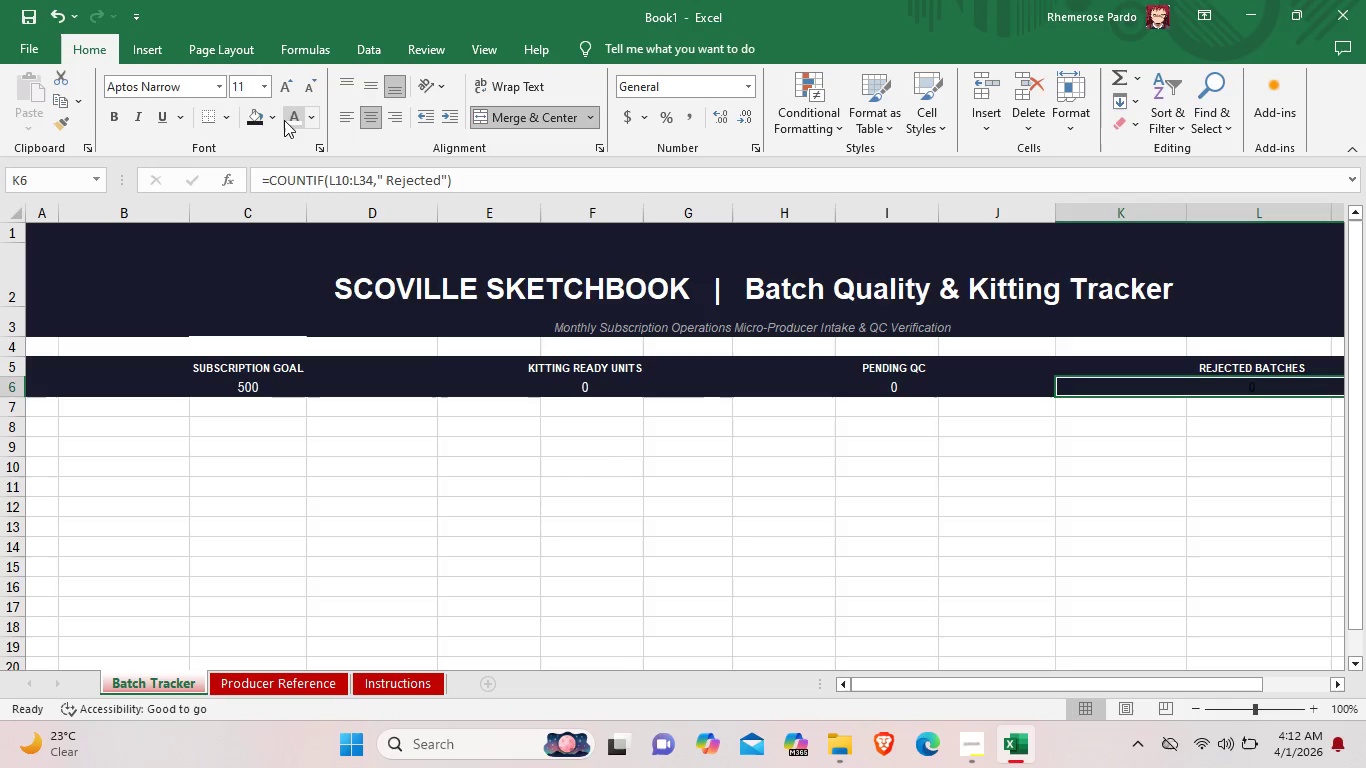 
left_click([284, 120])
 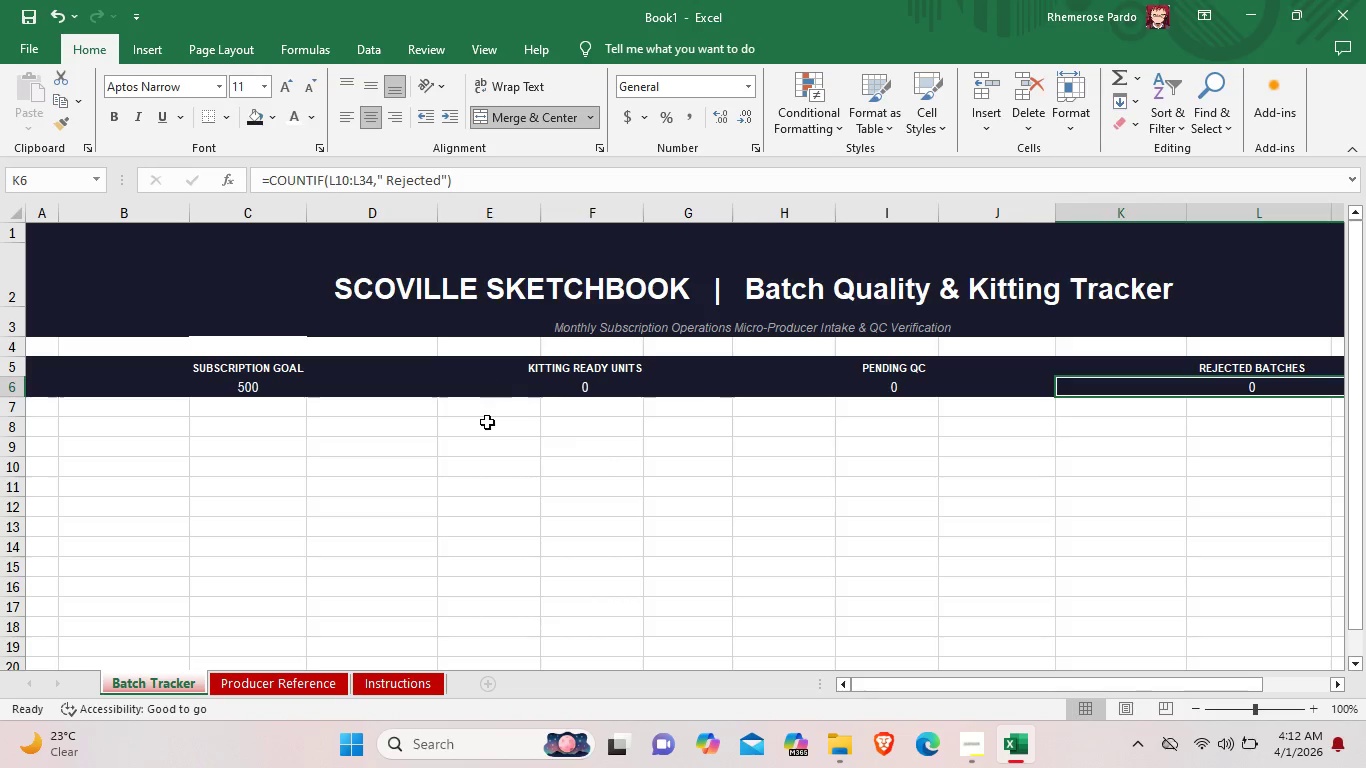 
left_click([476, 434])
 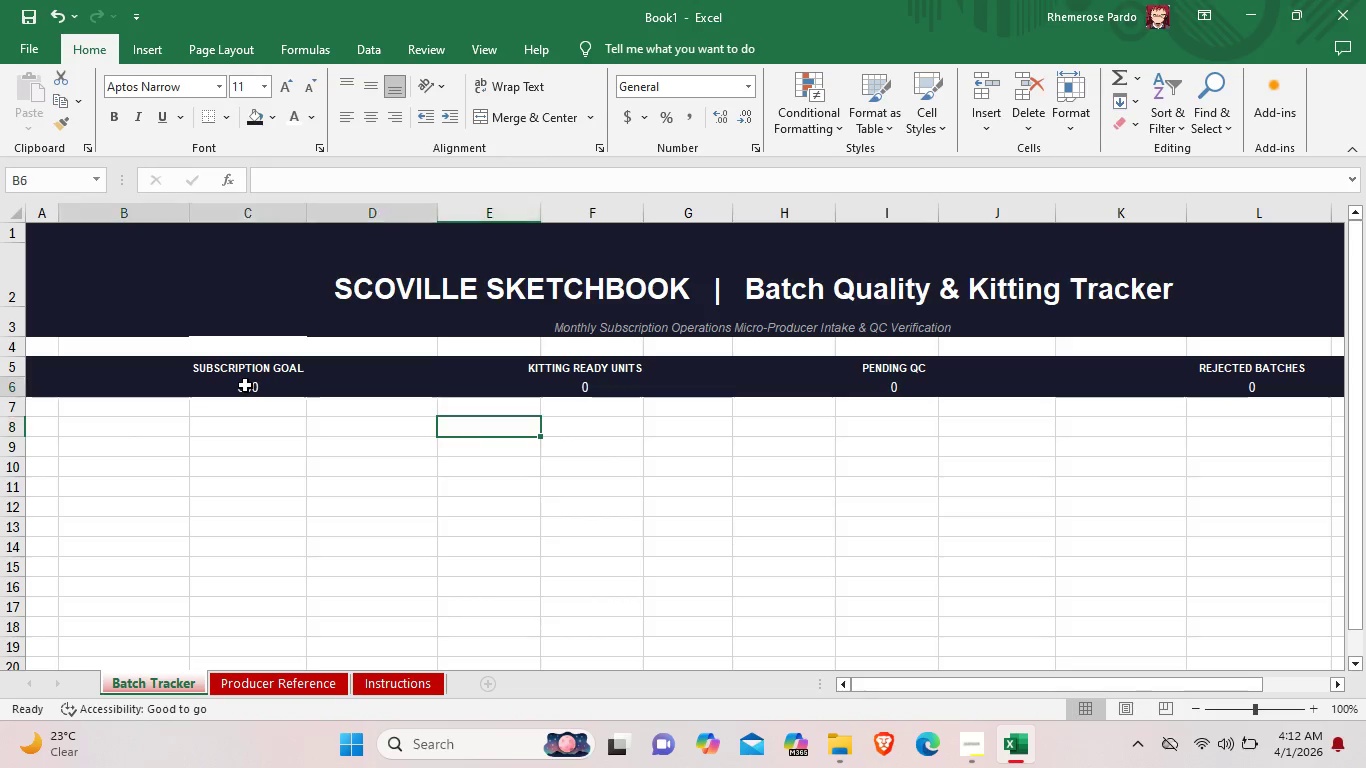 
double_click([245, 385])
 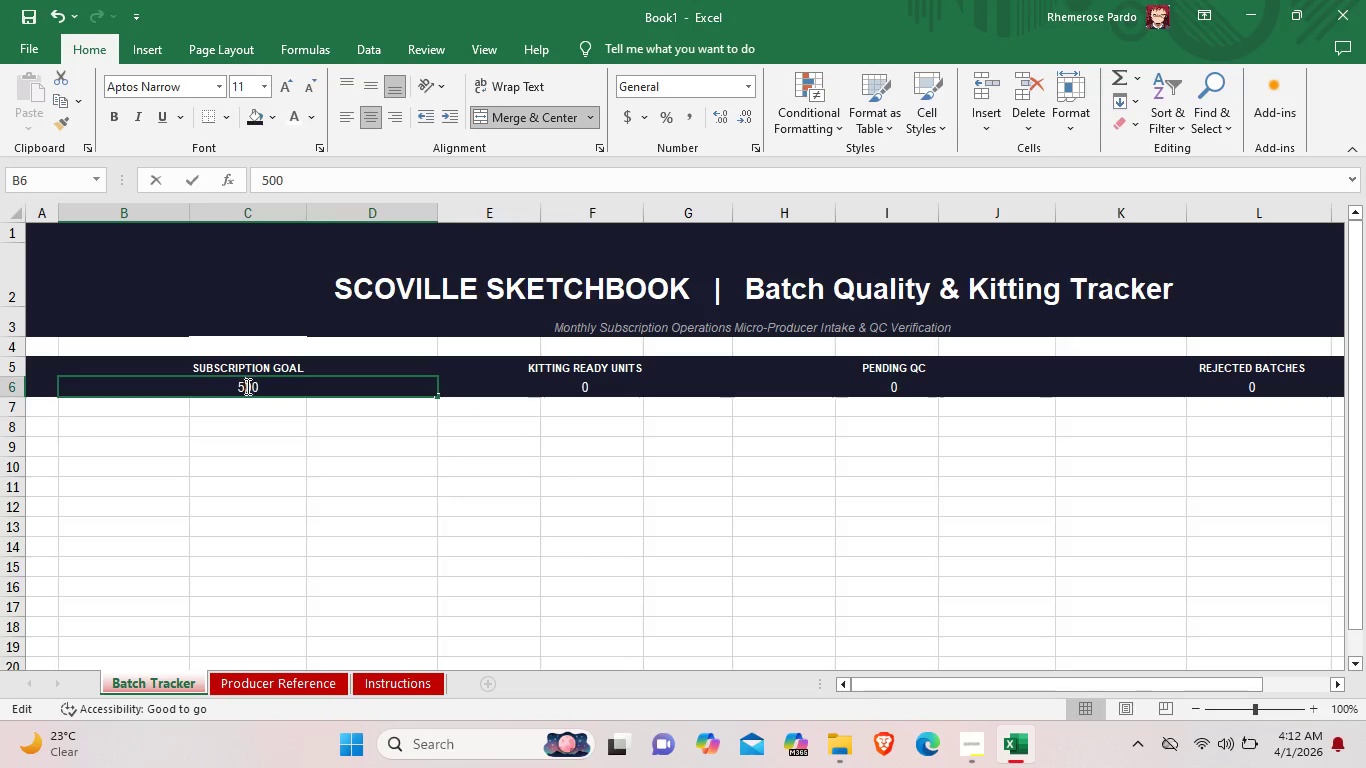 
left_click_drag(start_coordinate=[268, 387], to_coordinate=[235, 383])
 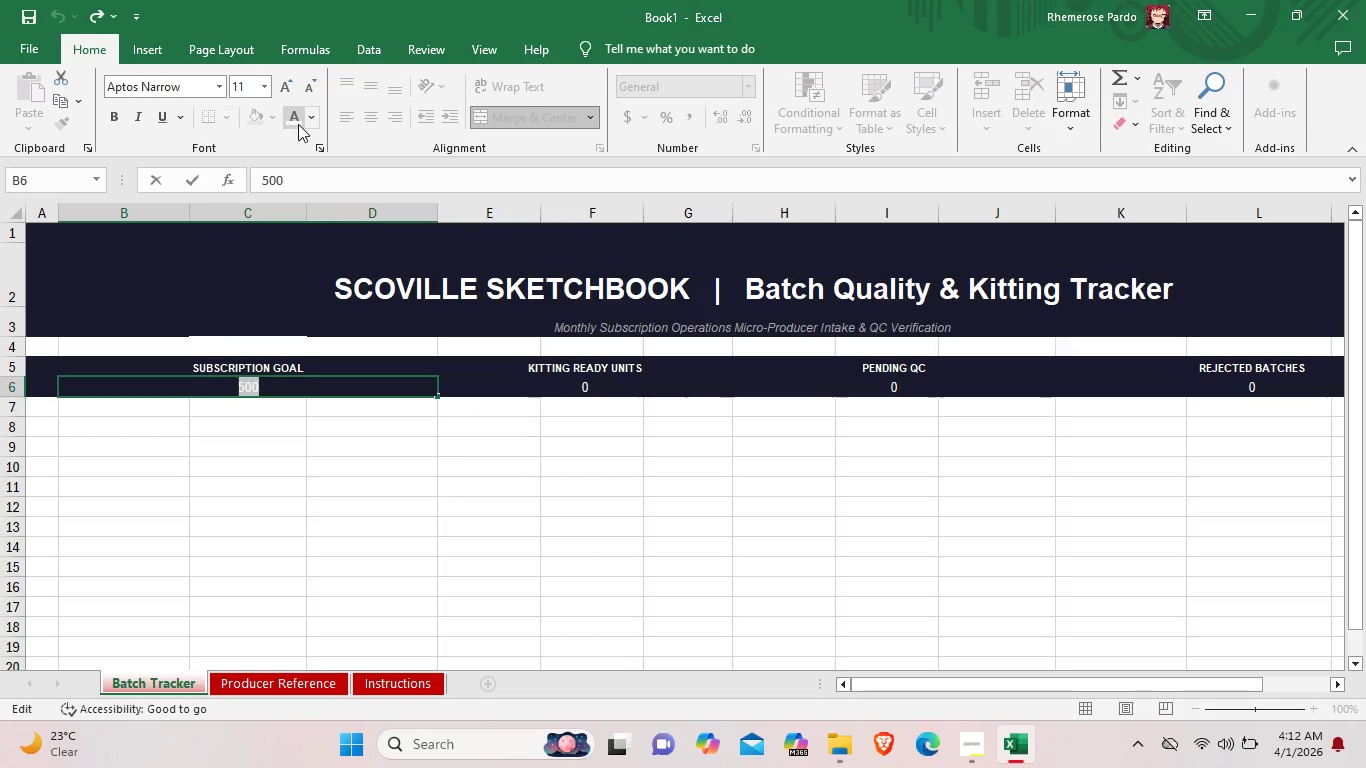 
left_click([312, 124])
 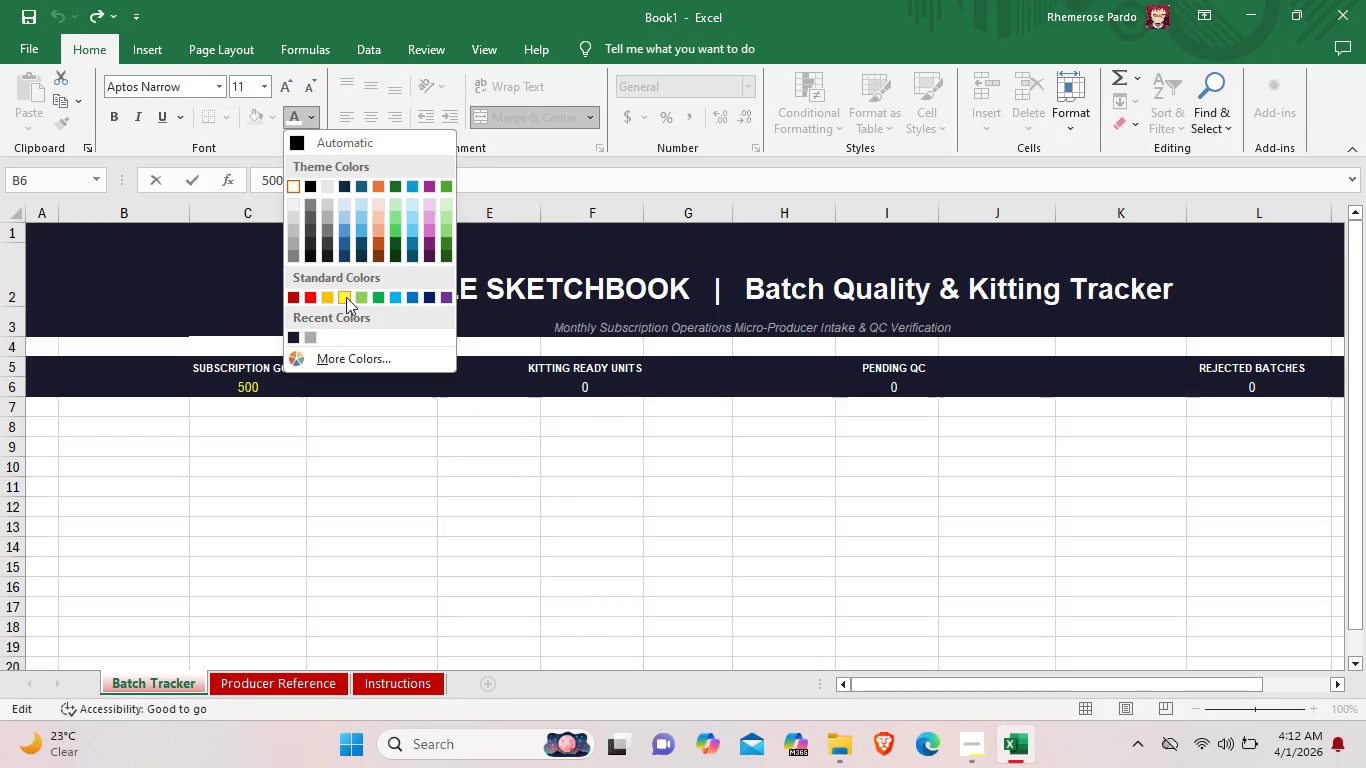 
left_click([346, 297])
 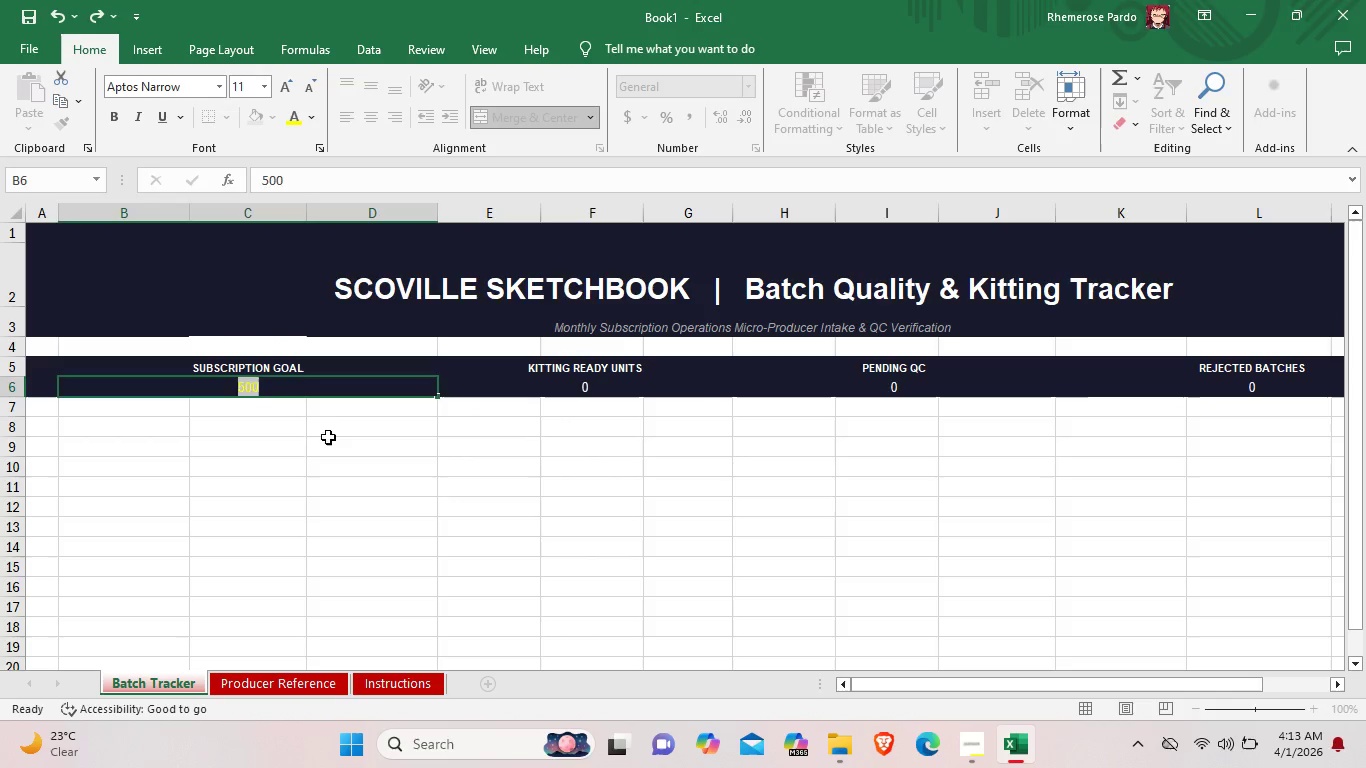 
left_click([328, 437])
 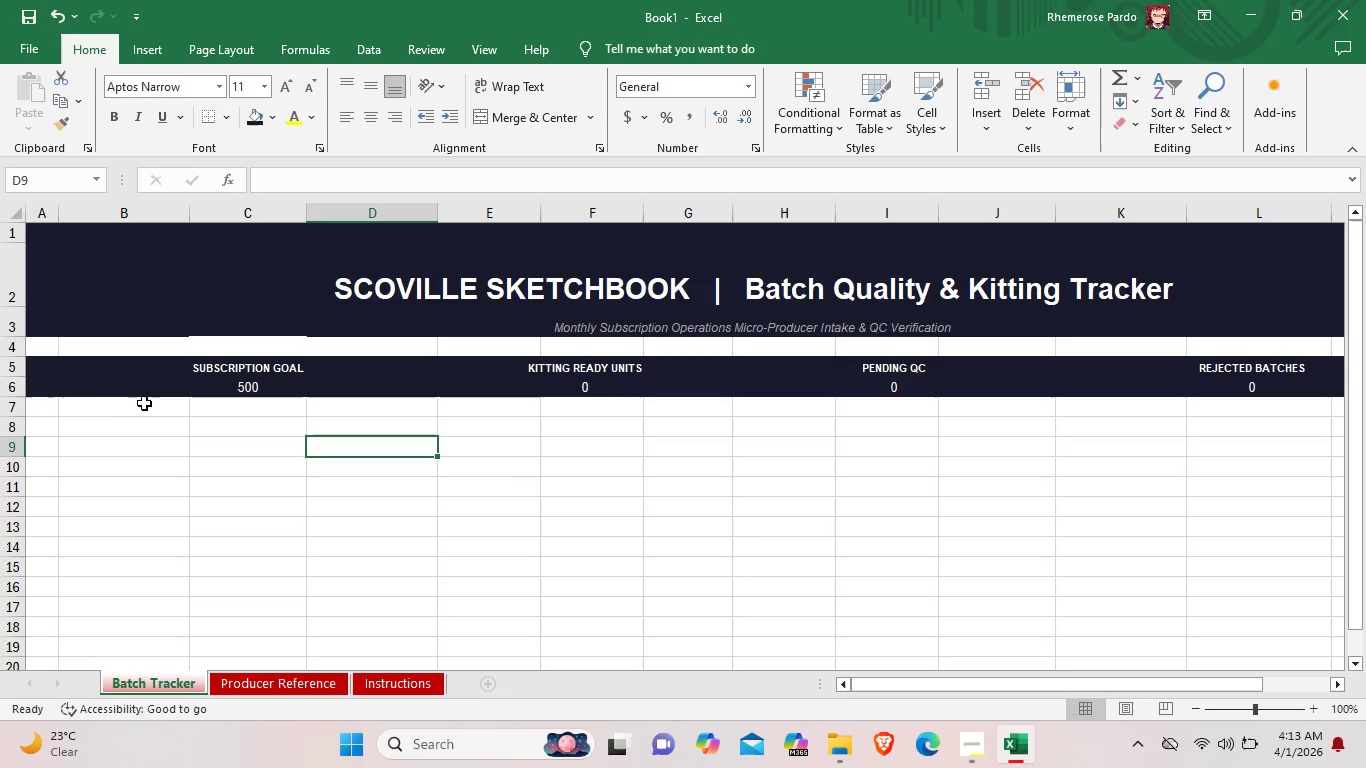 
double_click([115, 413])
 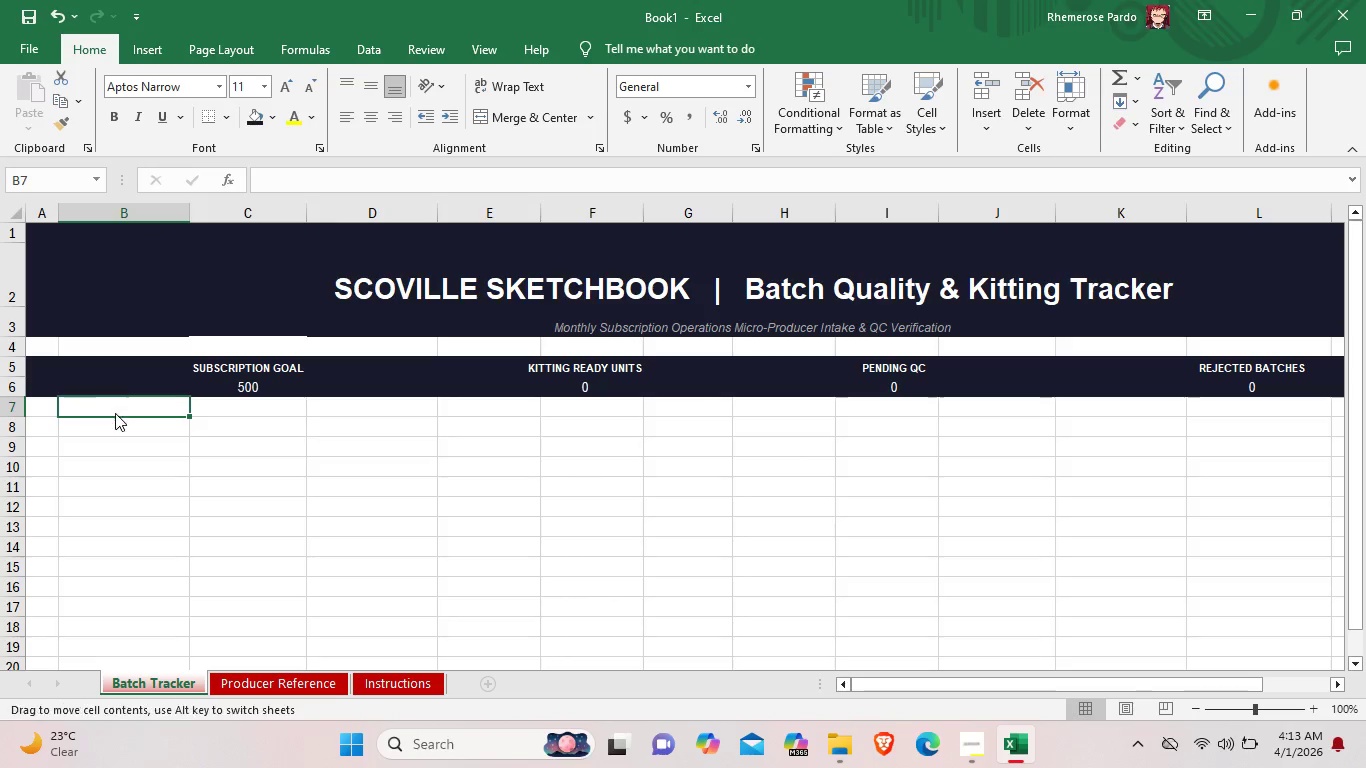 
left_click([115, 413])
 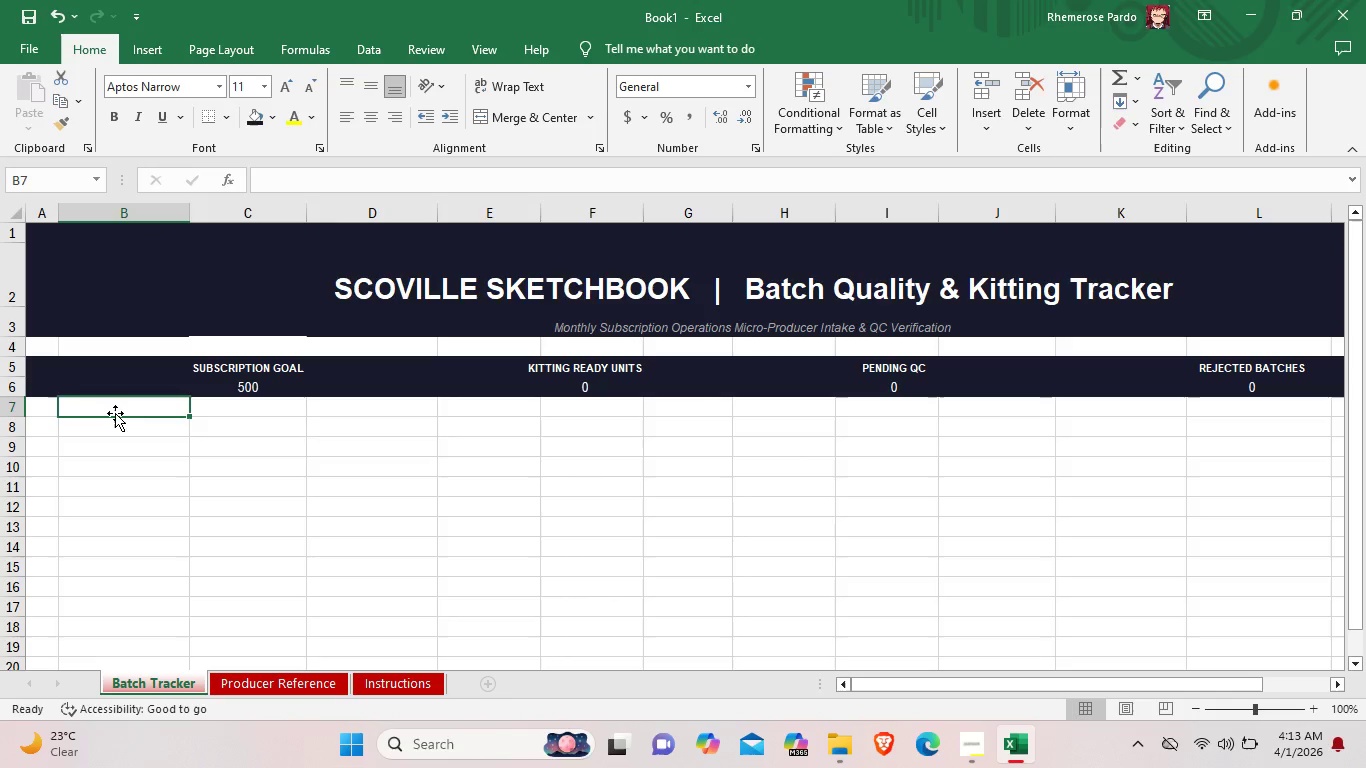 
wait(9.89)
 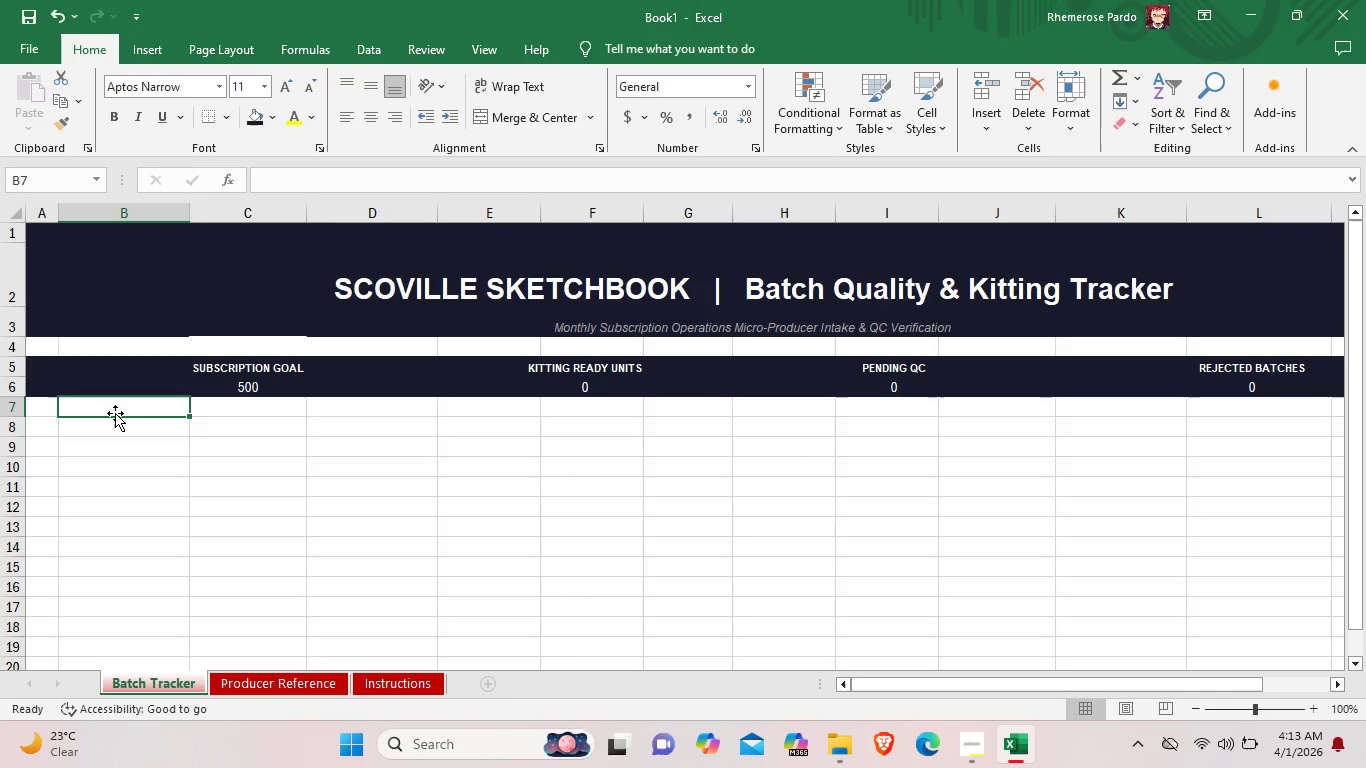 
left_click([45, 411])
 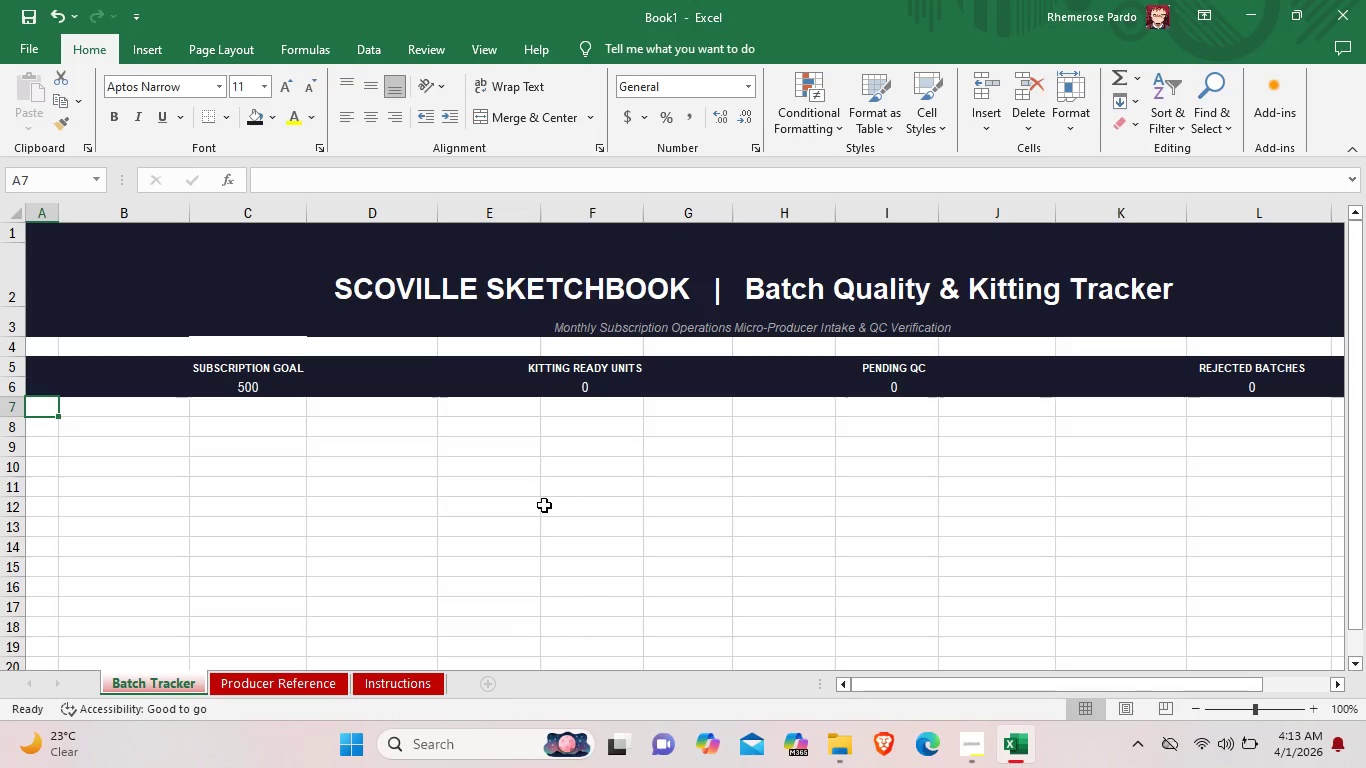 
wait(17.06)
 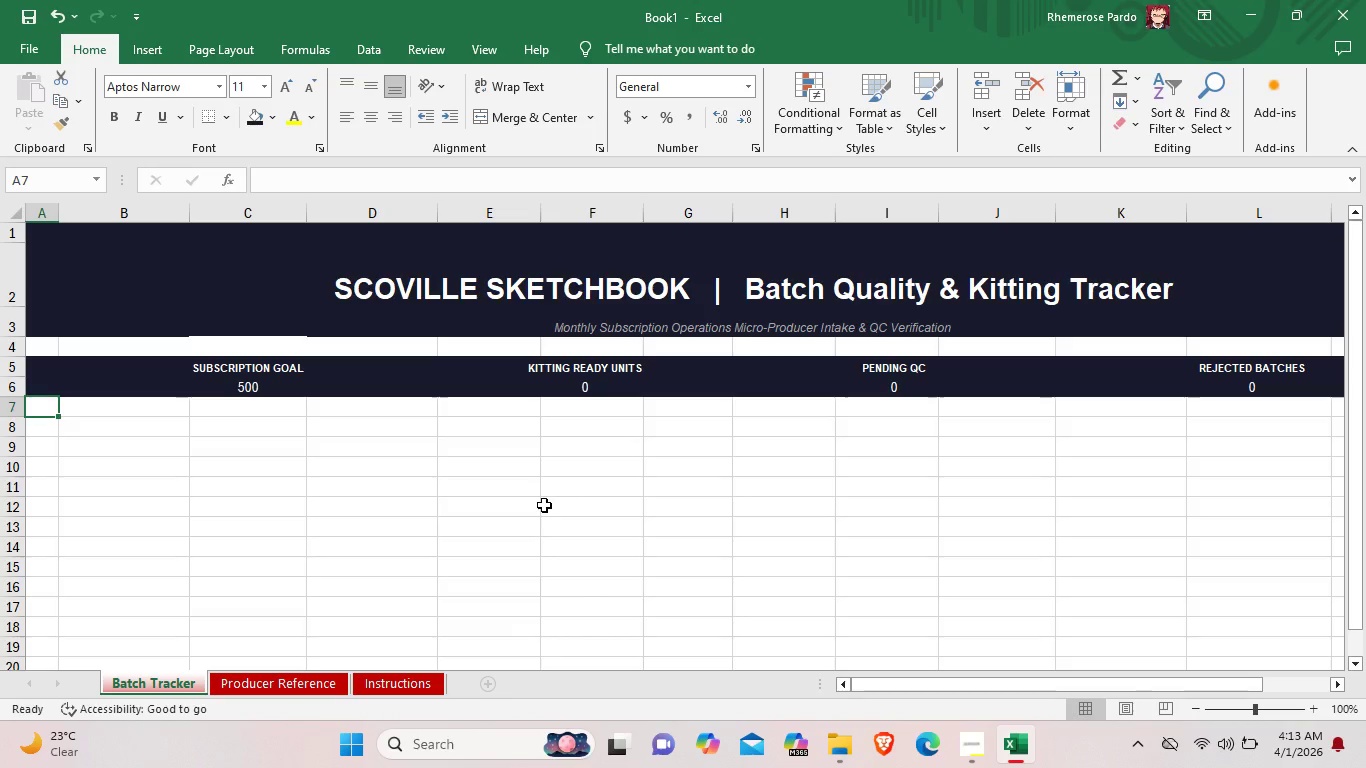 
left_click_drag(start_coordinate=[45, 409], to_coordinate=[1046, 410])
 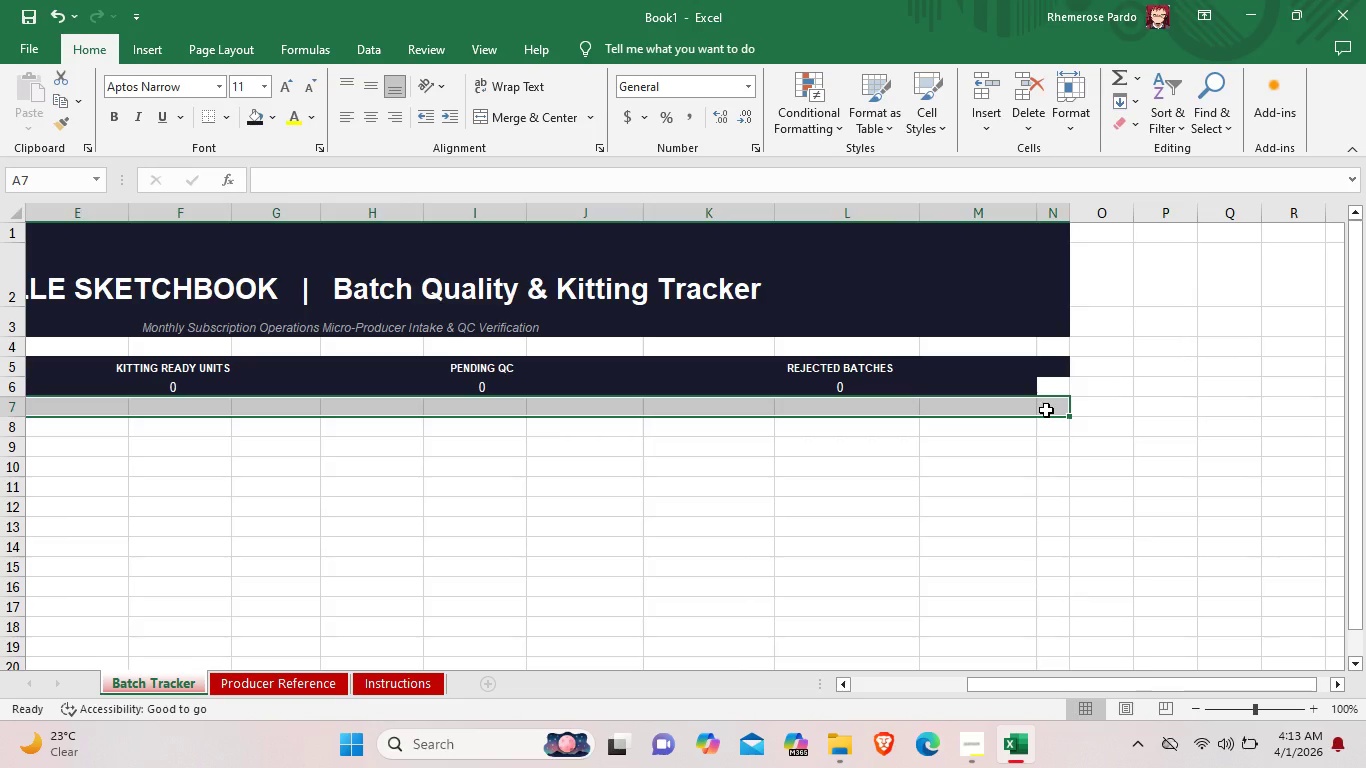 
right_click([1046, 410])
 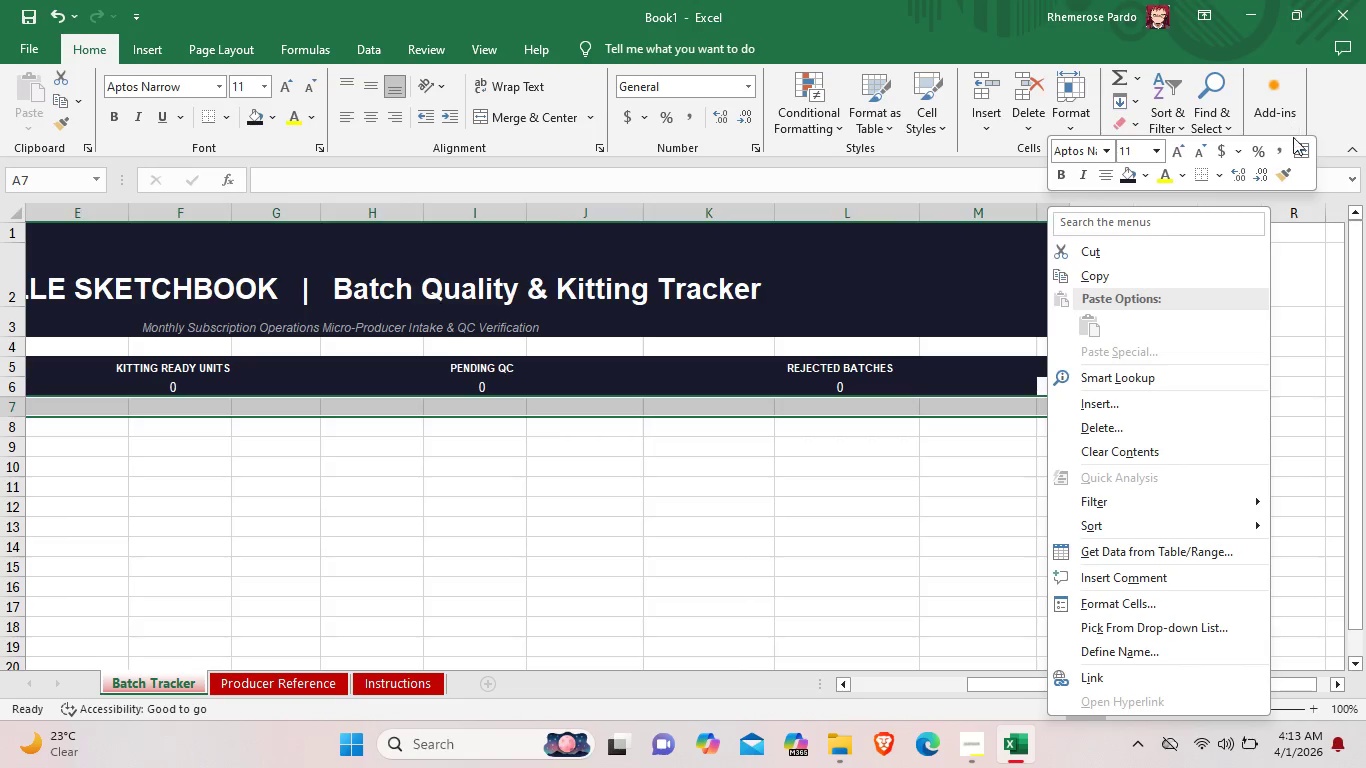 
left_click([1303, 146])
 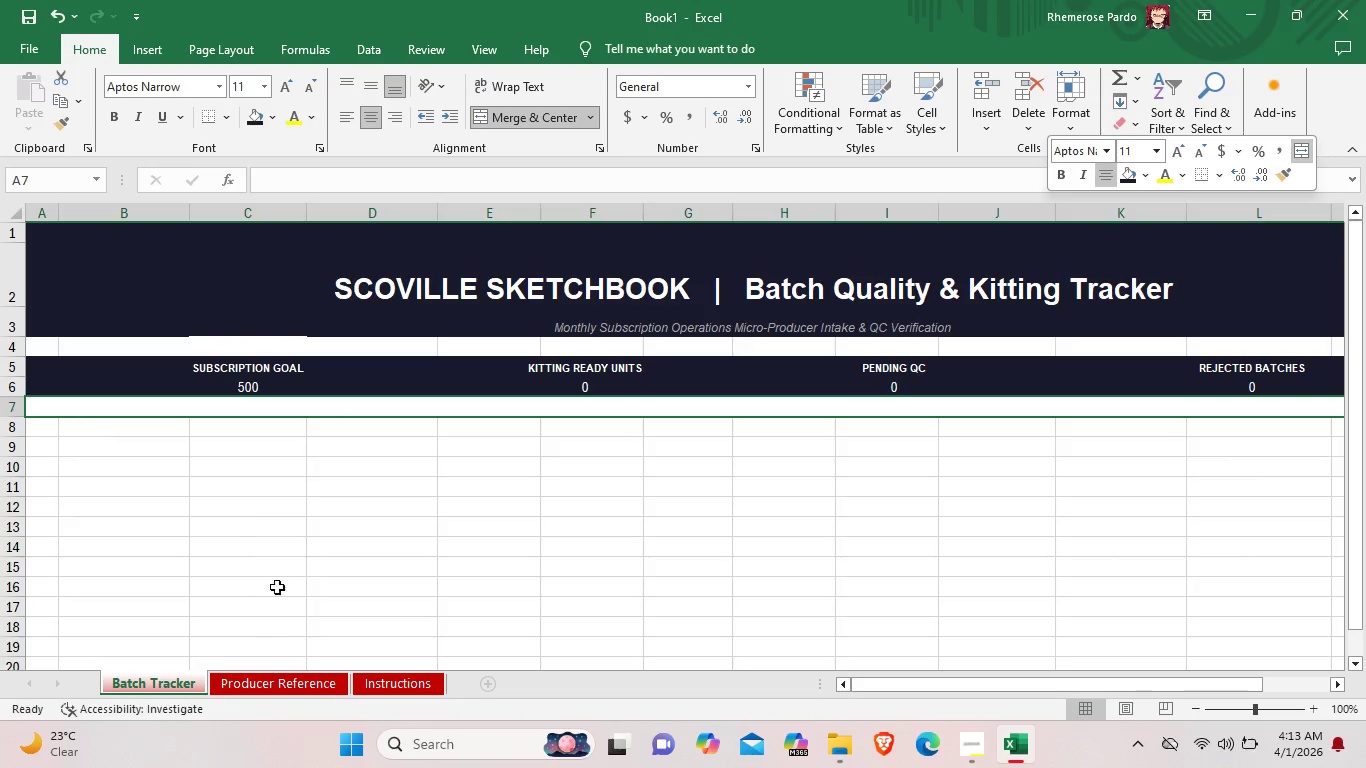 
left_click_drag(start_coordinate=[1070, 681], to_coordinate=[1303, 679])
 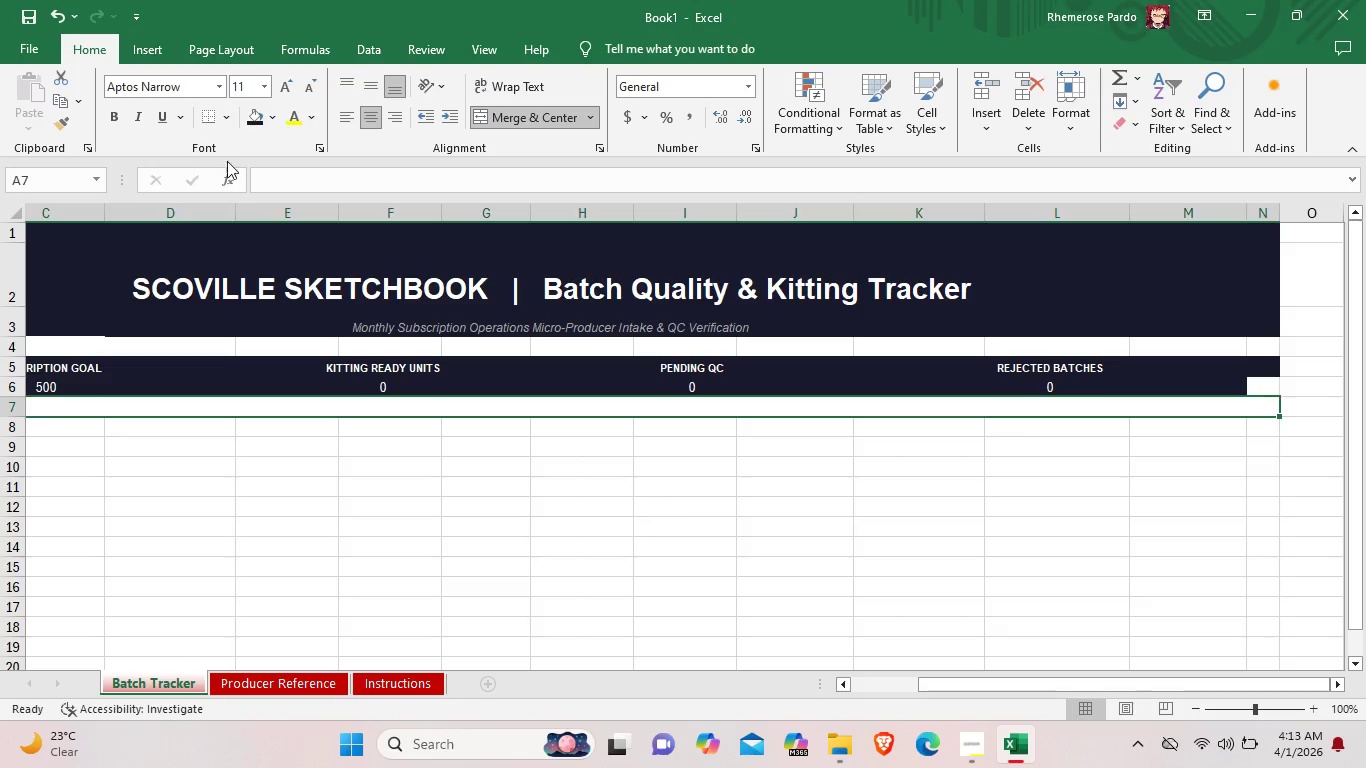 
left_click([260, 120])
 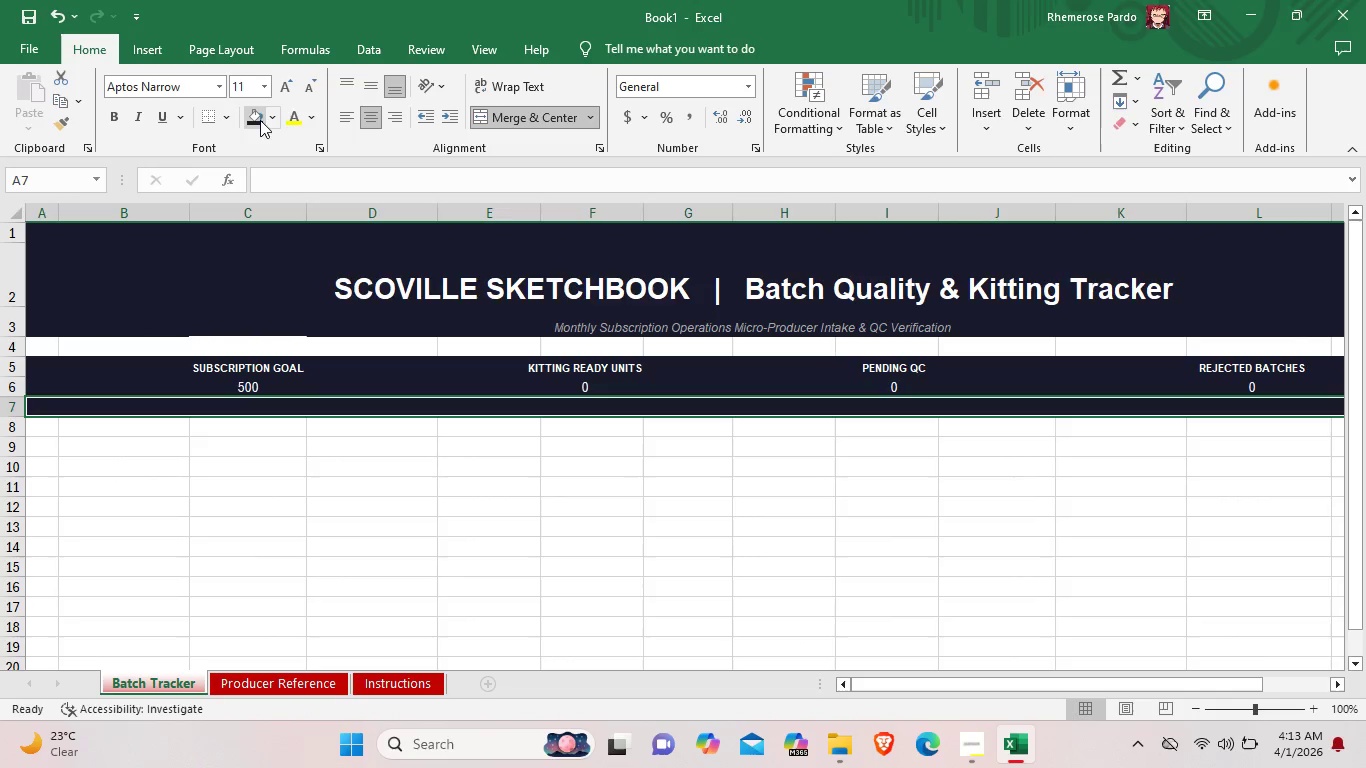 
left_click_drag(start_coordinate=[944, 682], to_coordinate=[1207, 678])
 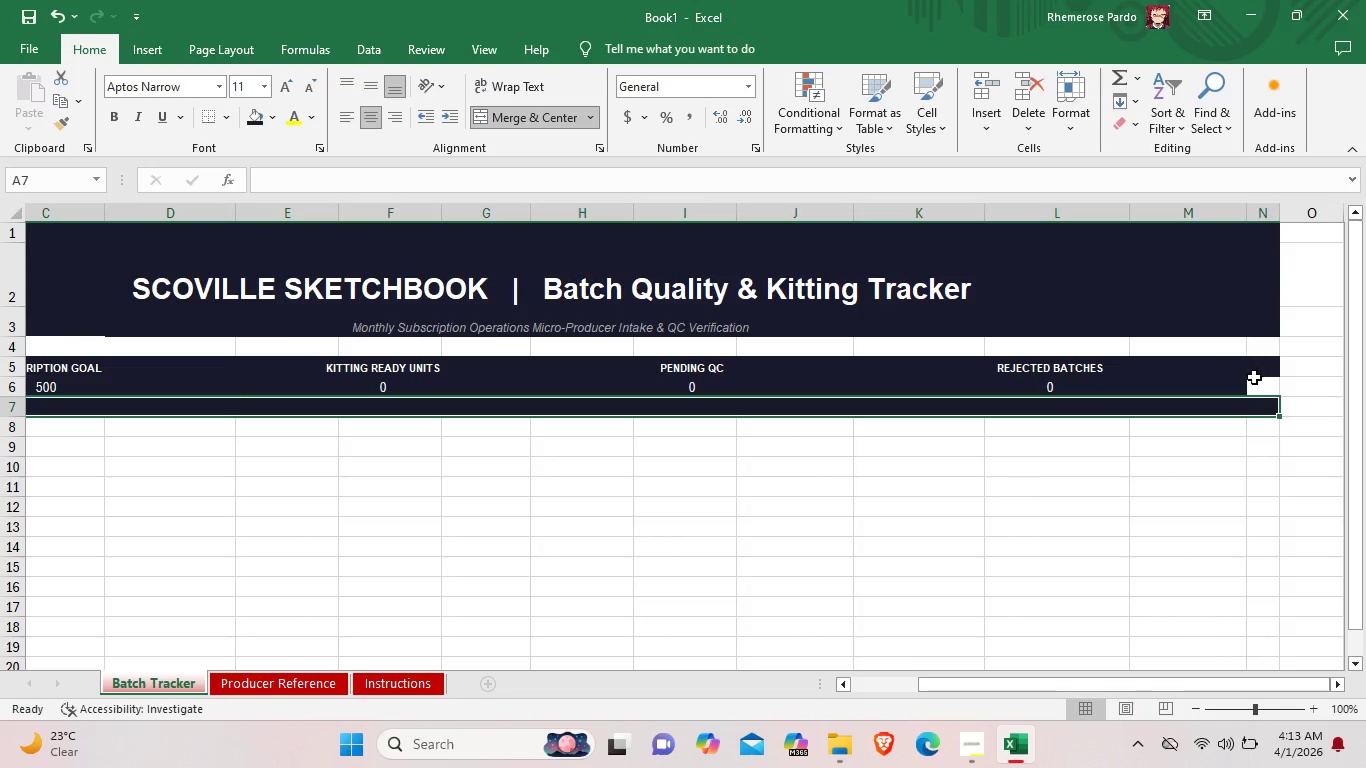 
left_click([1263, 386])
 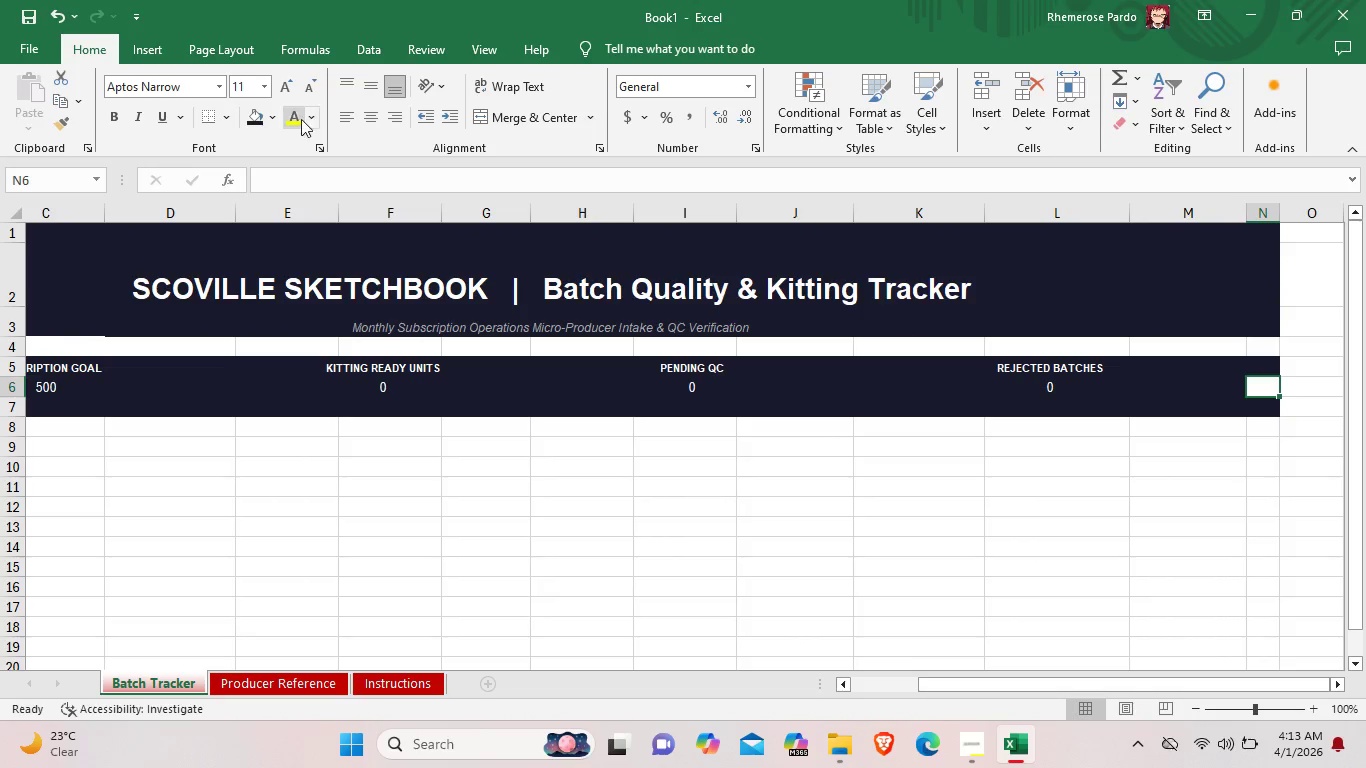 
left_click([253, 110])
 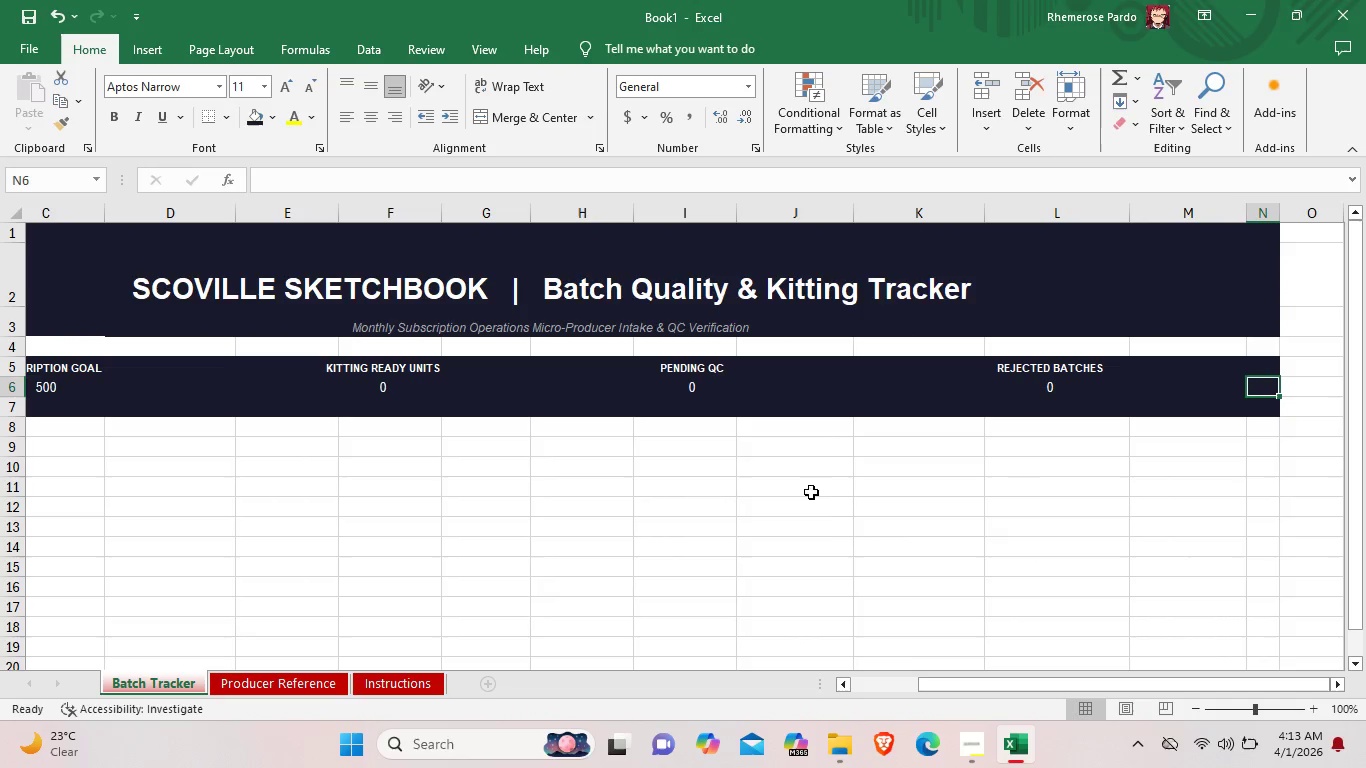 
left_click_drag(start_coordinate=[946, 681], to_coordinate=[842, 689])
 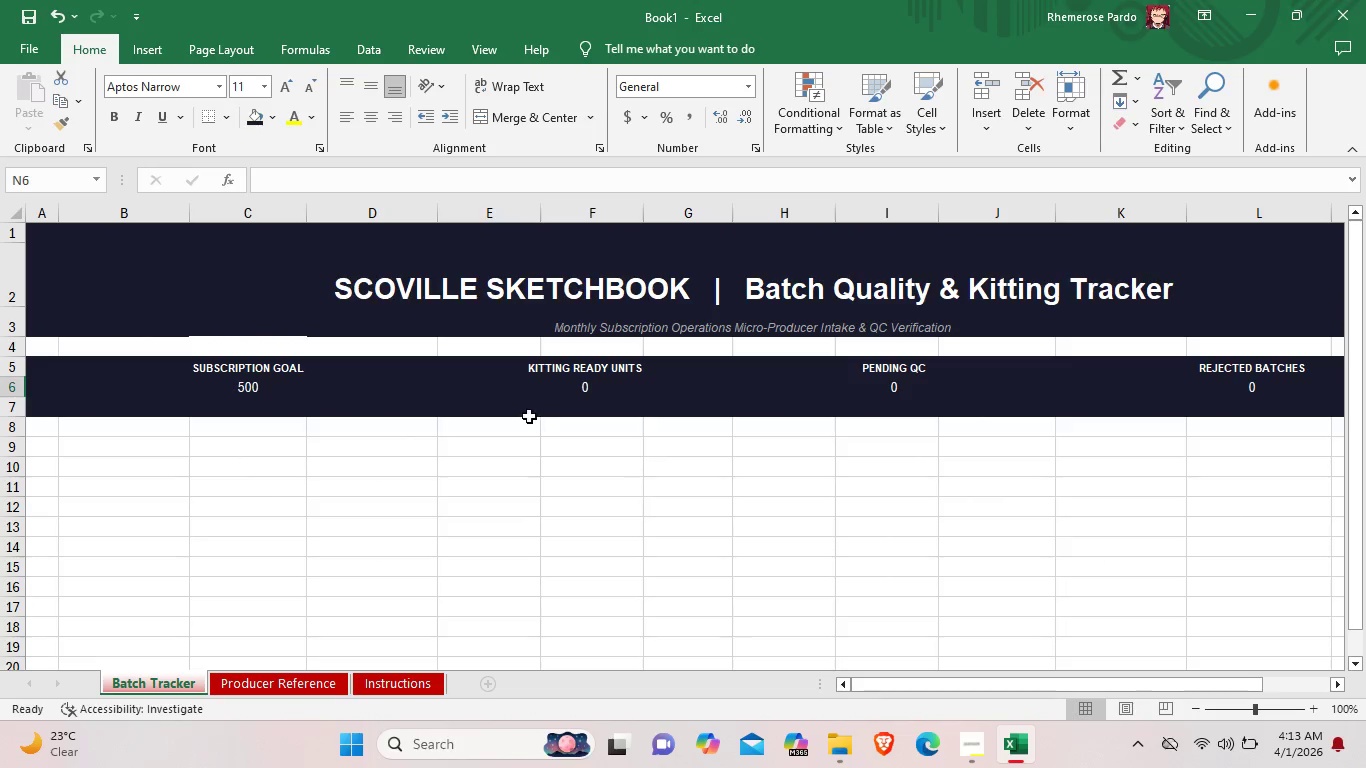 
left_click([499, 406])
 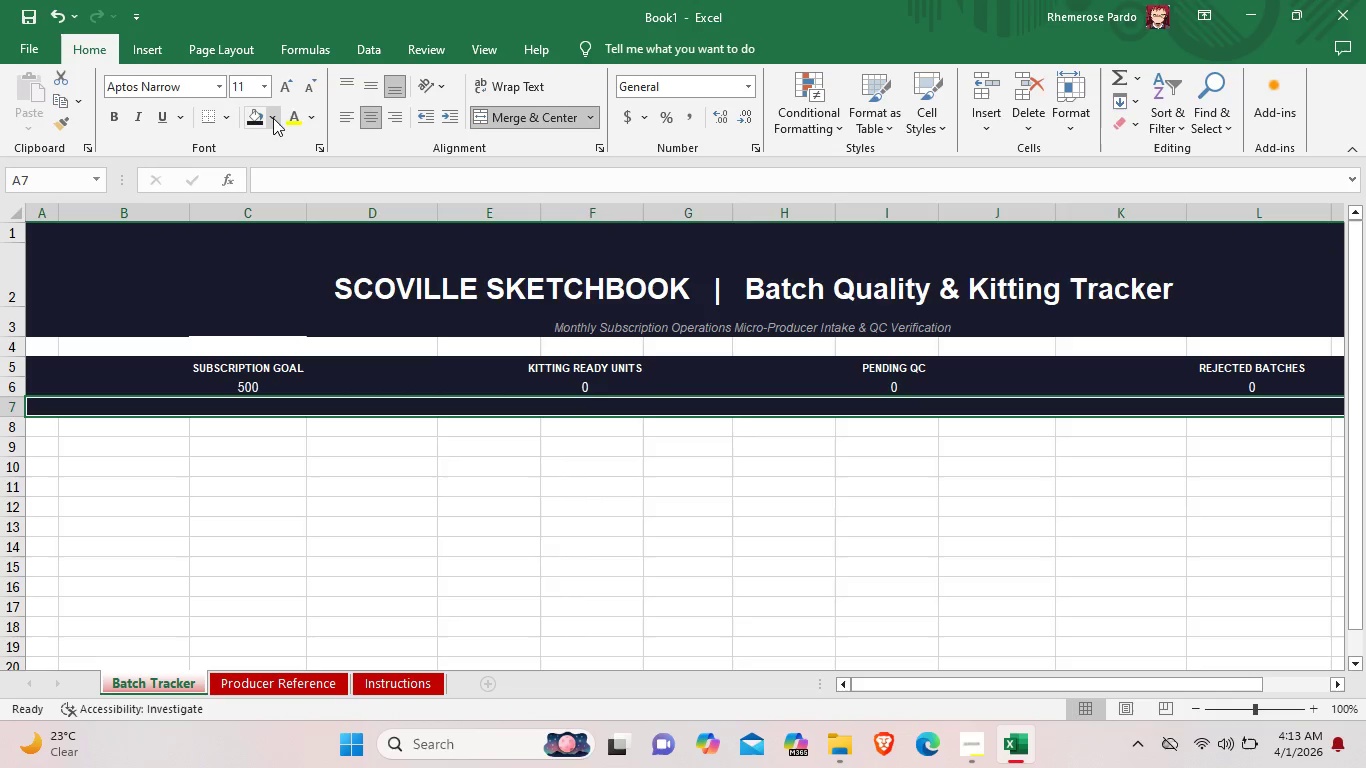 
left_click([273, 118])
 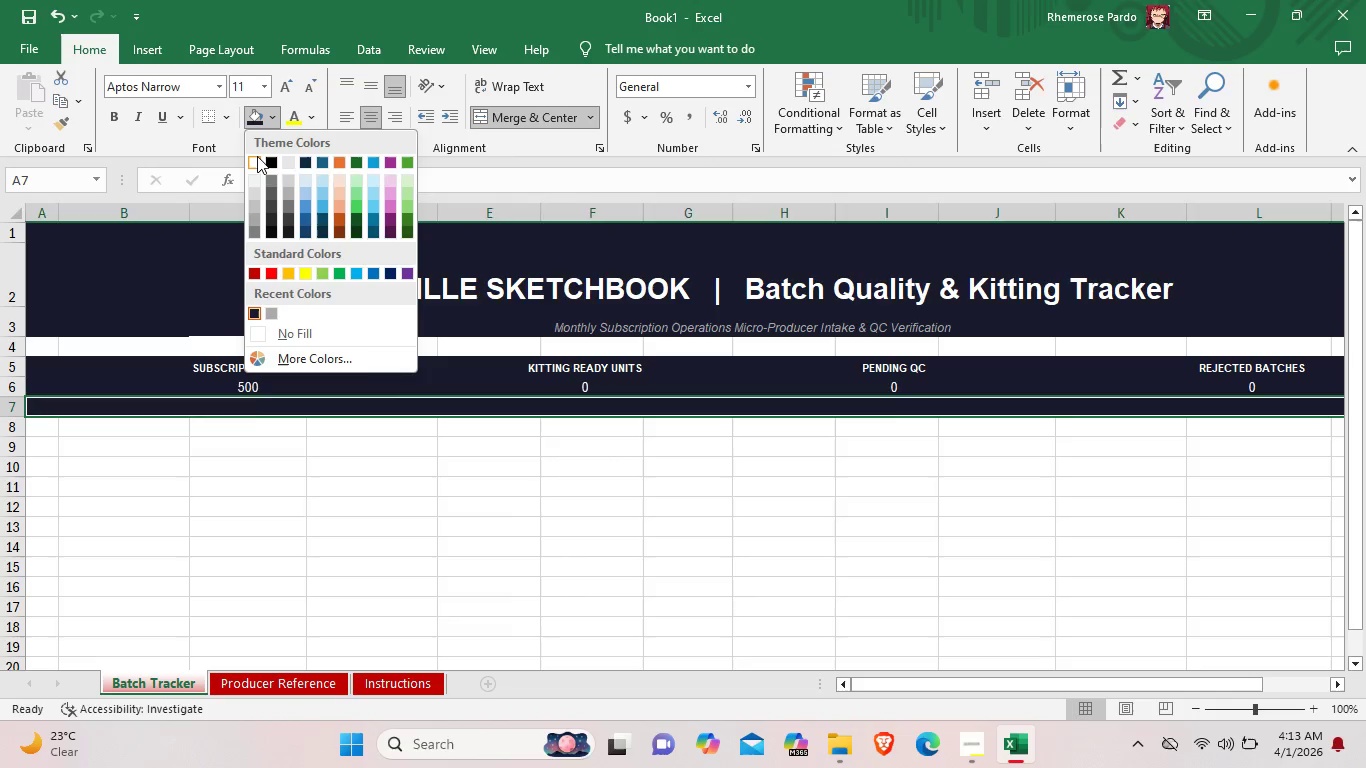 
left_click([257, 156])
 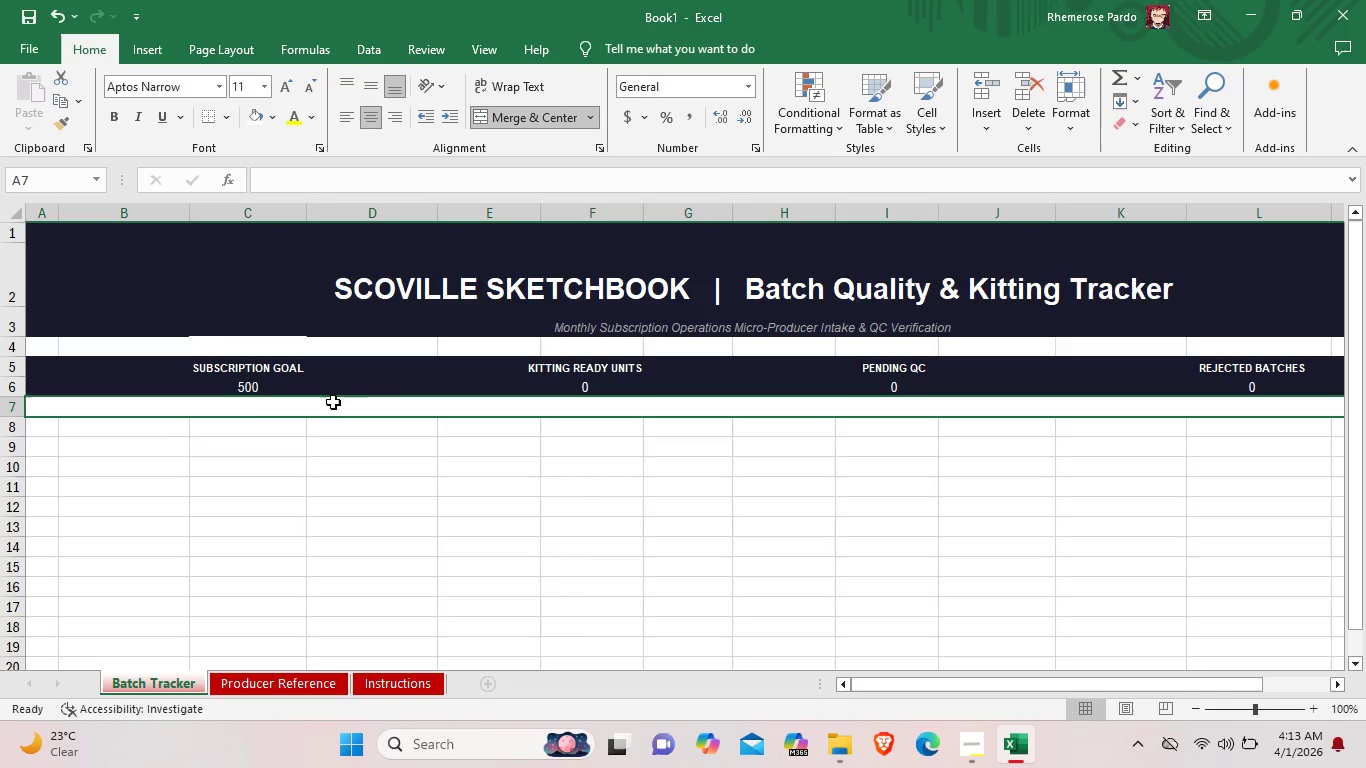 
double_click([333, 402])
 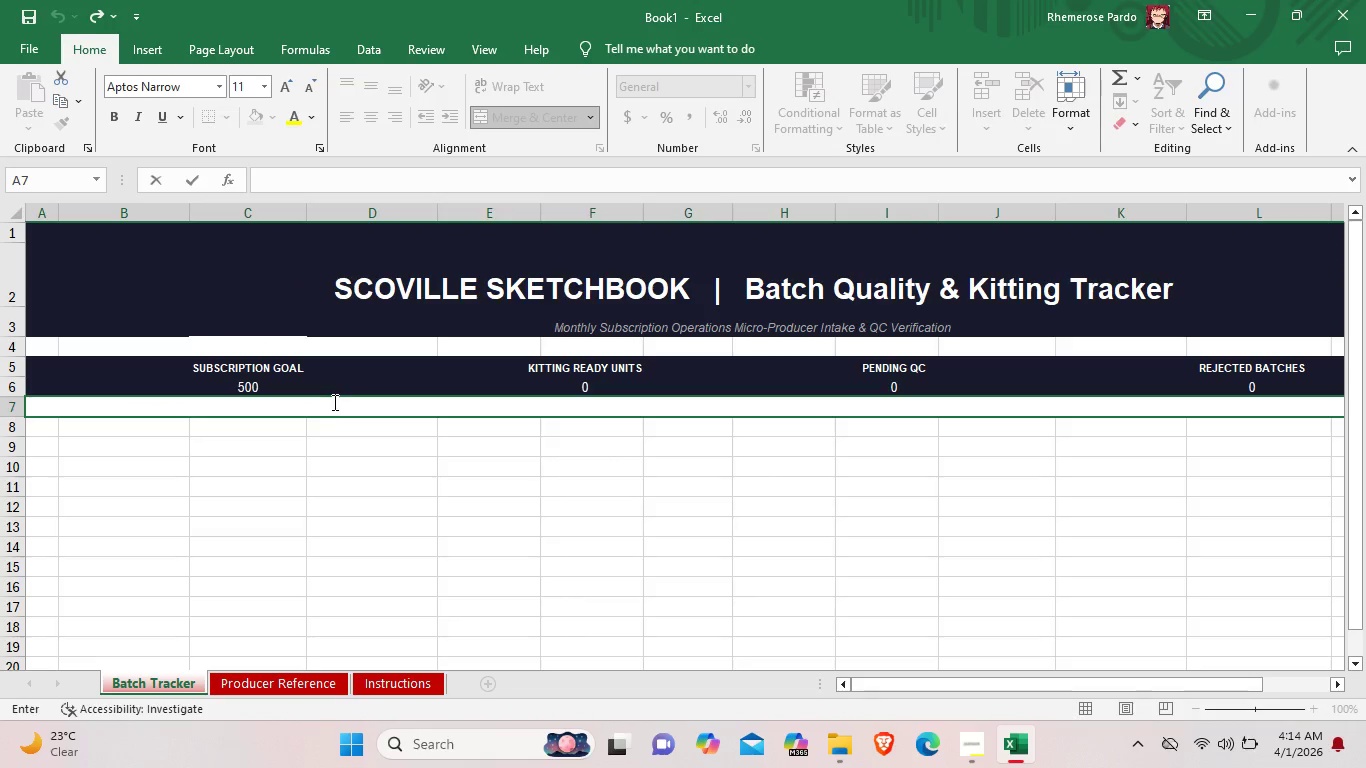 
left_click_drag(start_coordinate=[932, 686], to_coordinate=[757, 679])
 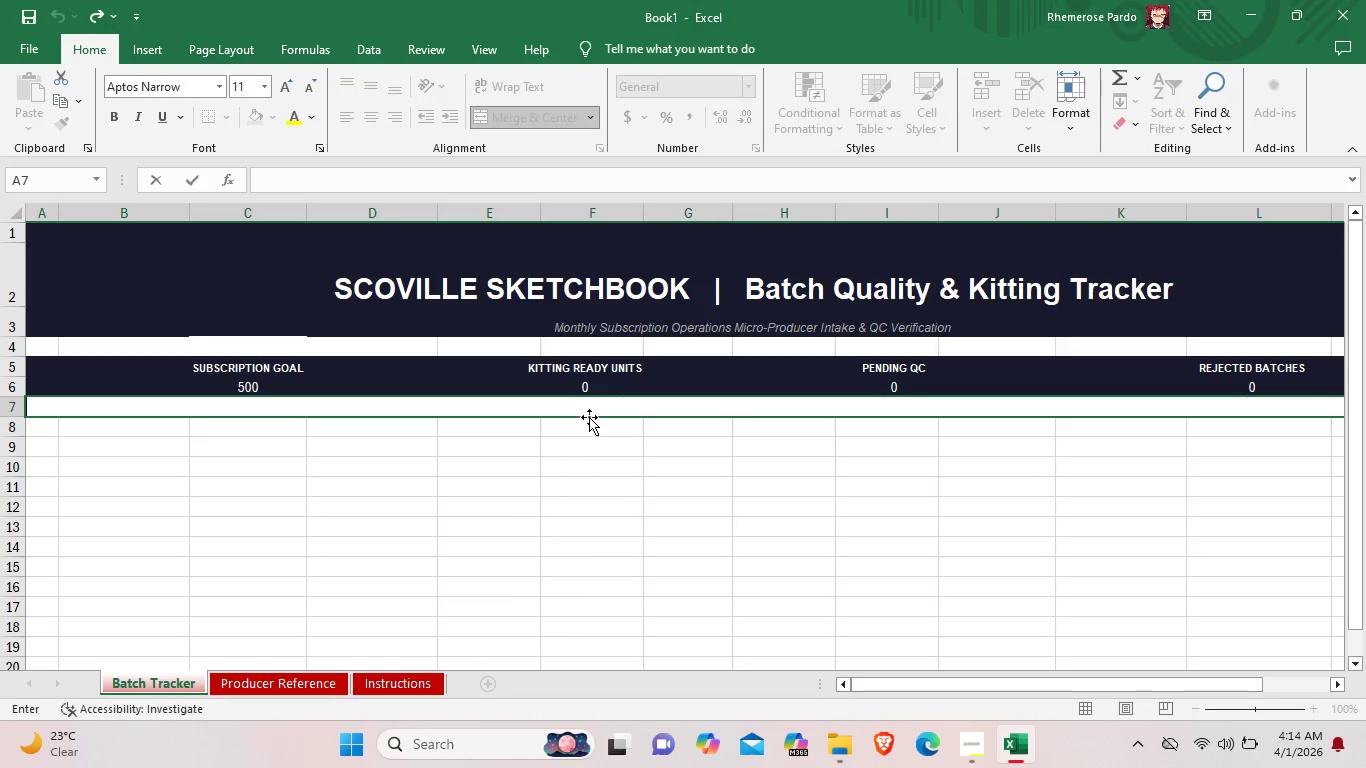 
double_click([663, 402])
 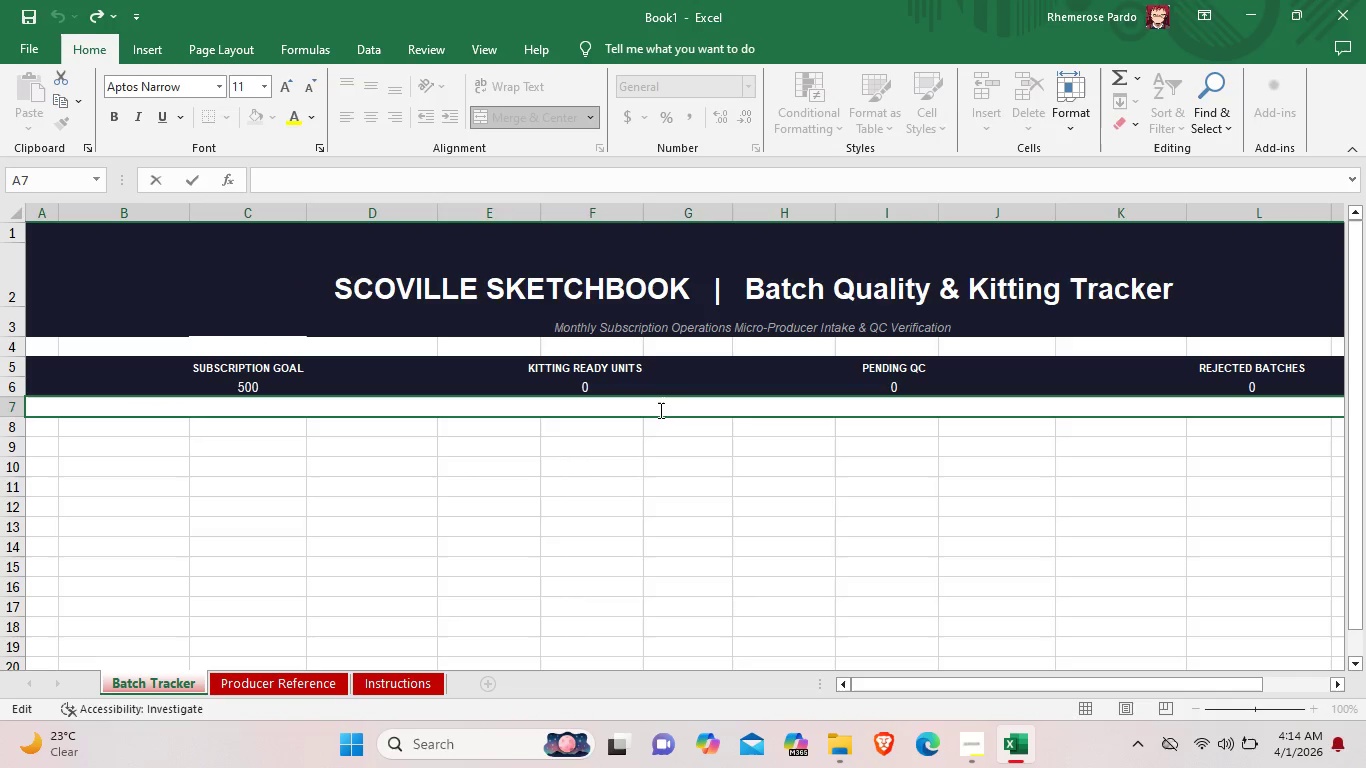 
double_click([659, 409])
 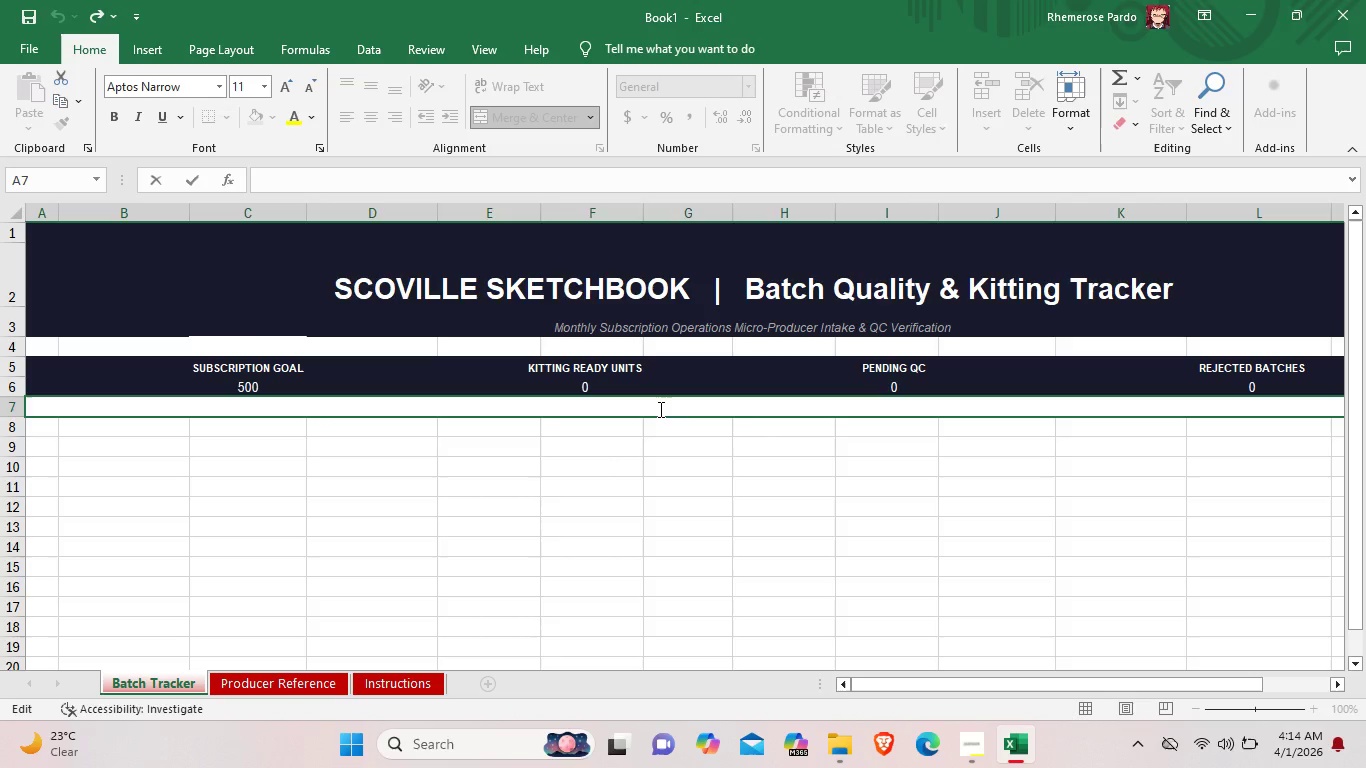 
wait(6.25)
 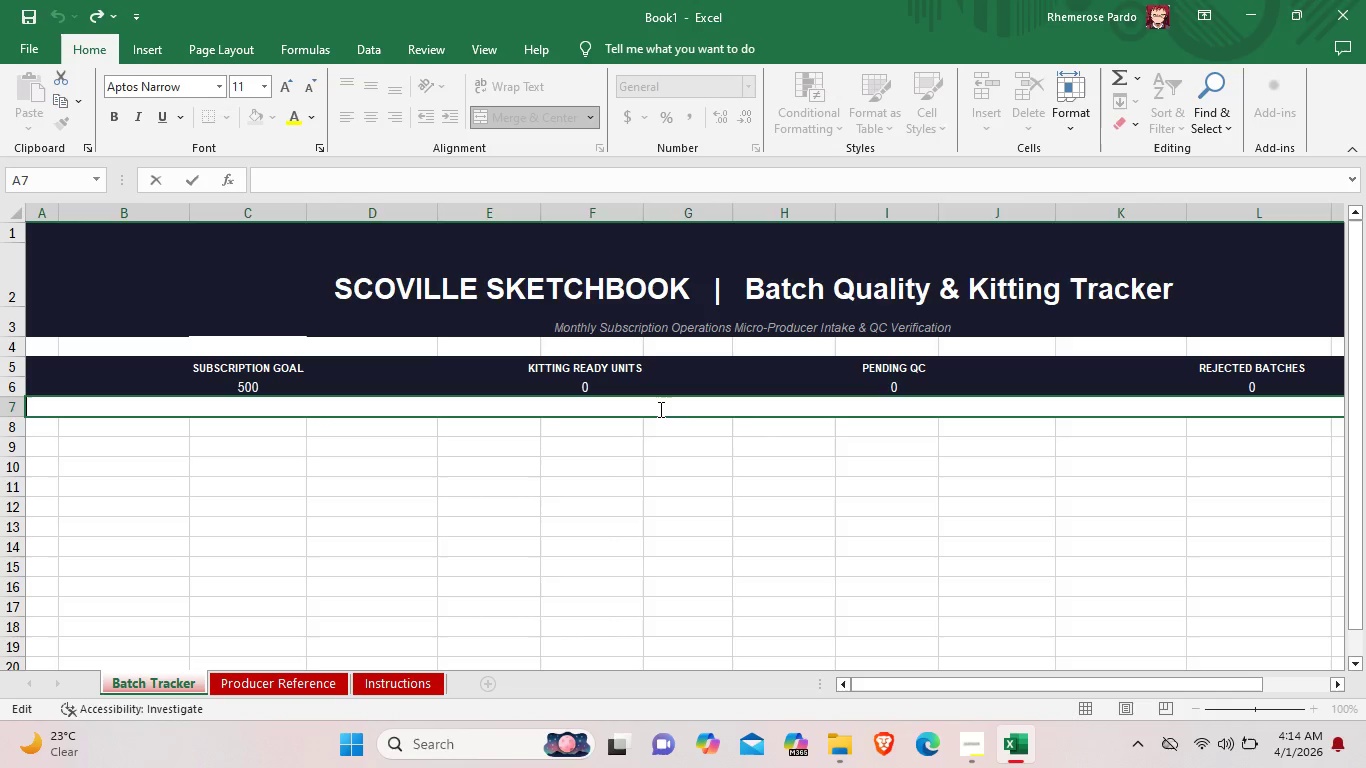 
type(=Progress toward goal: " & TEXT)
 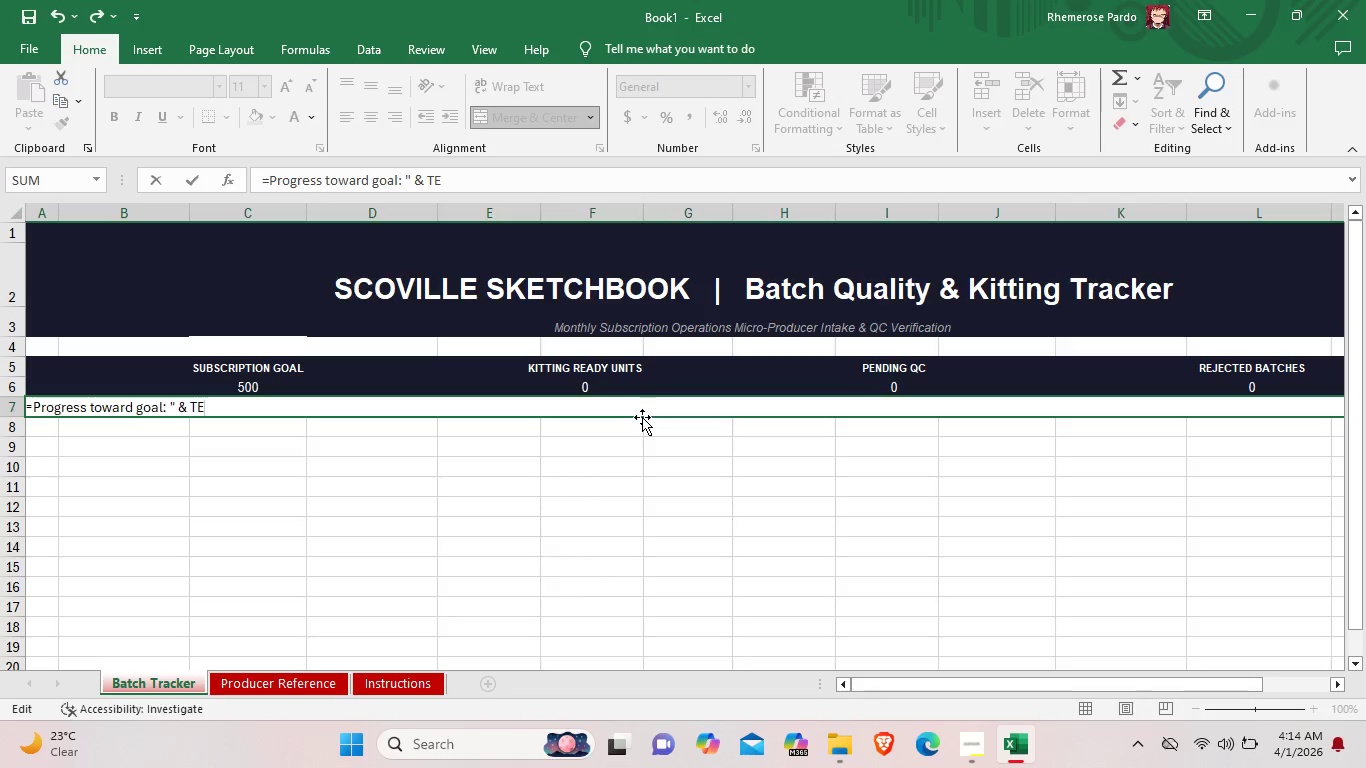 
type((SUMIF)
 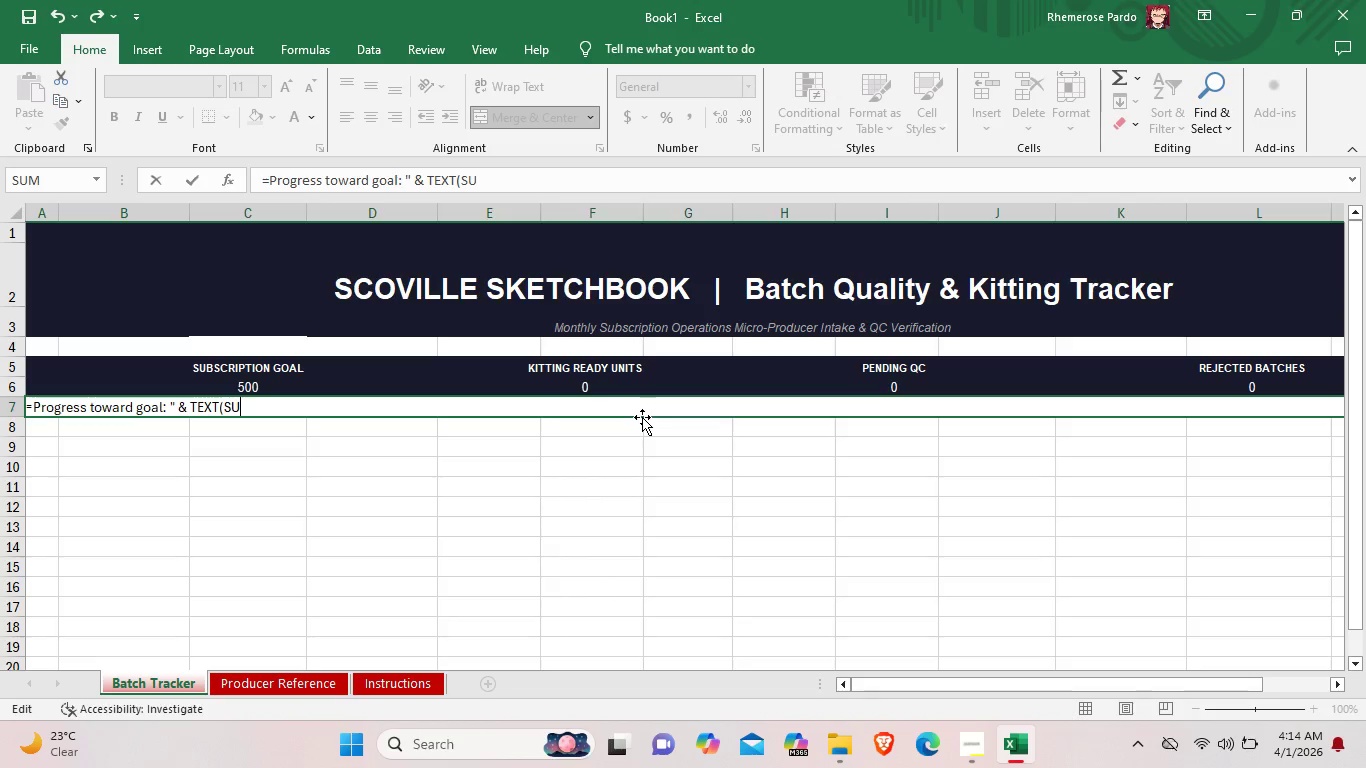 
type((L10:)
 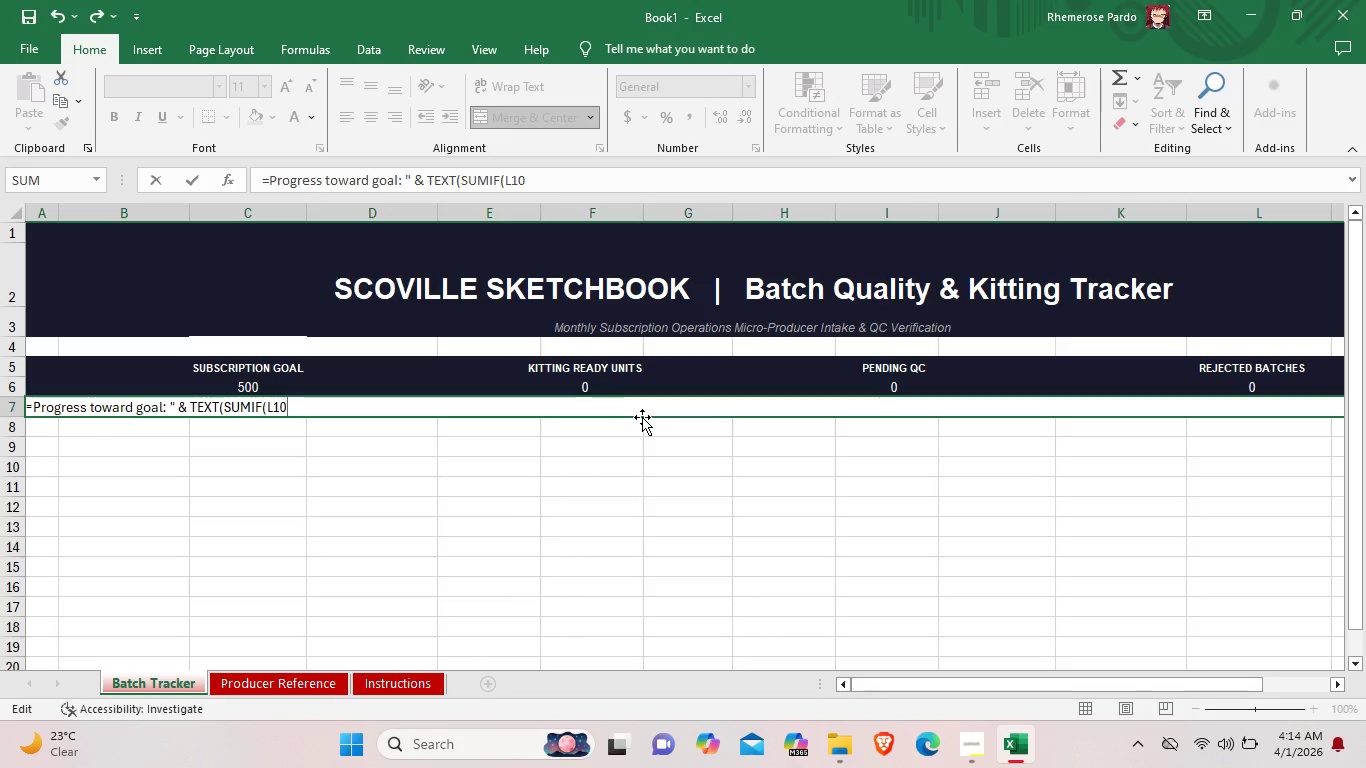 
type(L:34)
 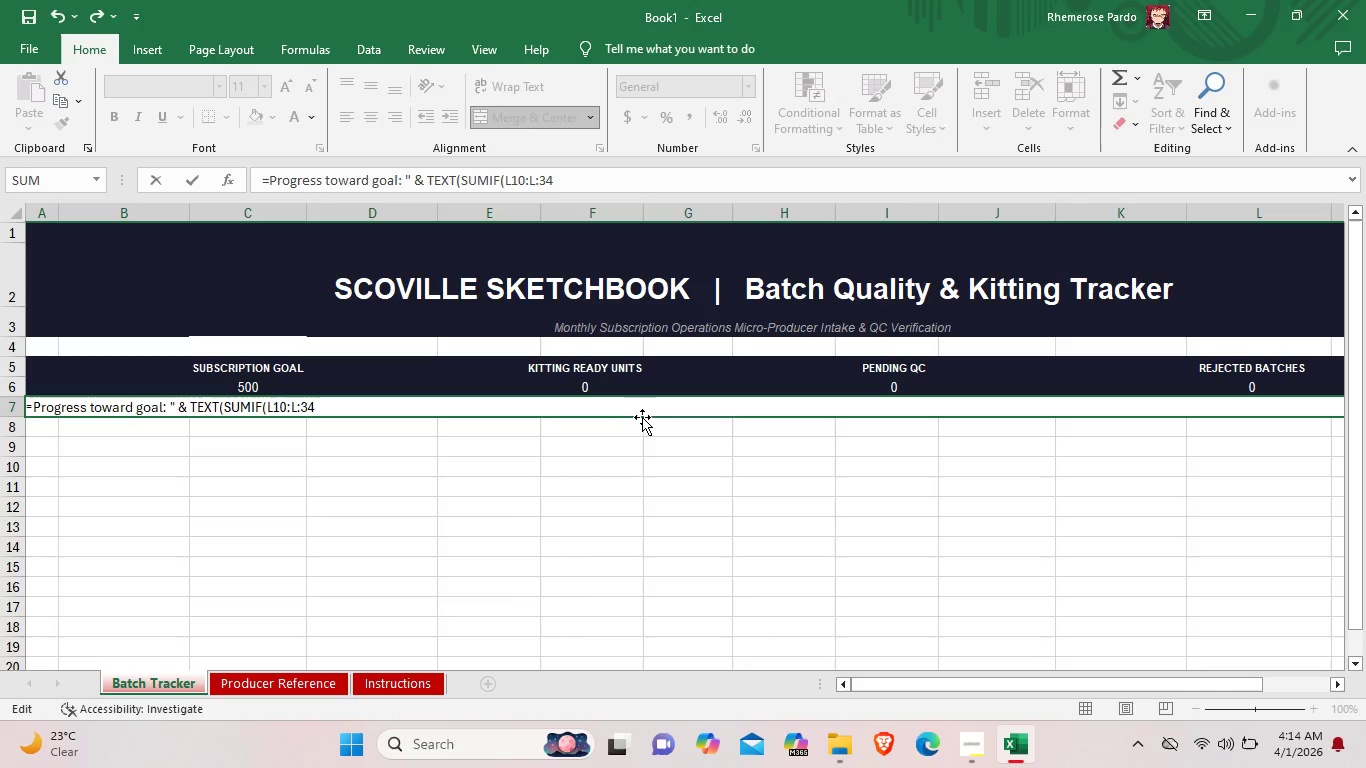 
wait(5.03)
 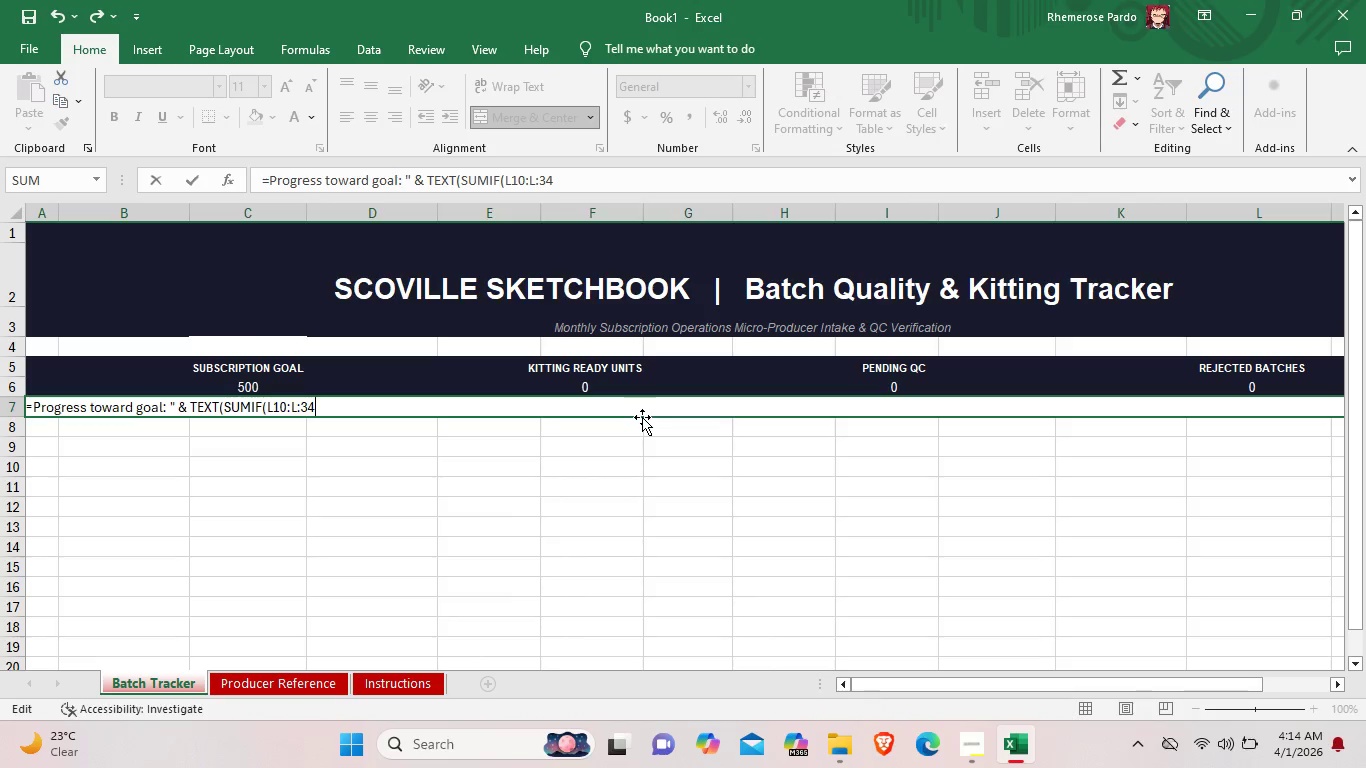 
type(,"RE)
key(Backspace)
type(eady for Kitting)
 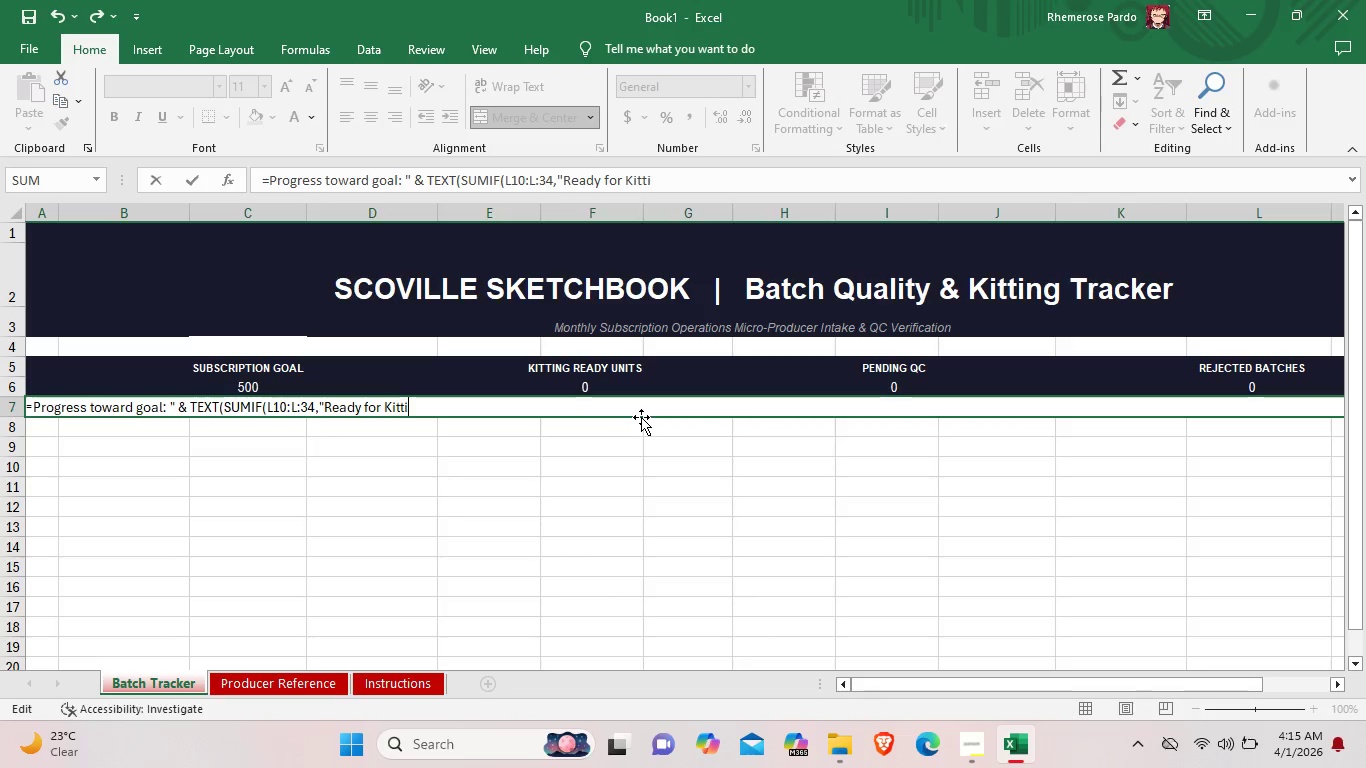 
wait(8.39)
 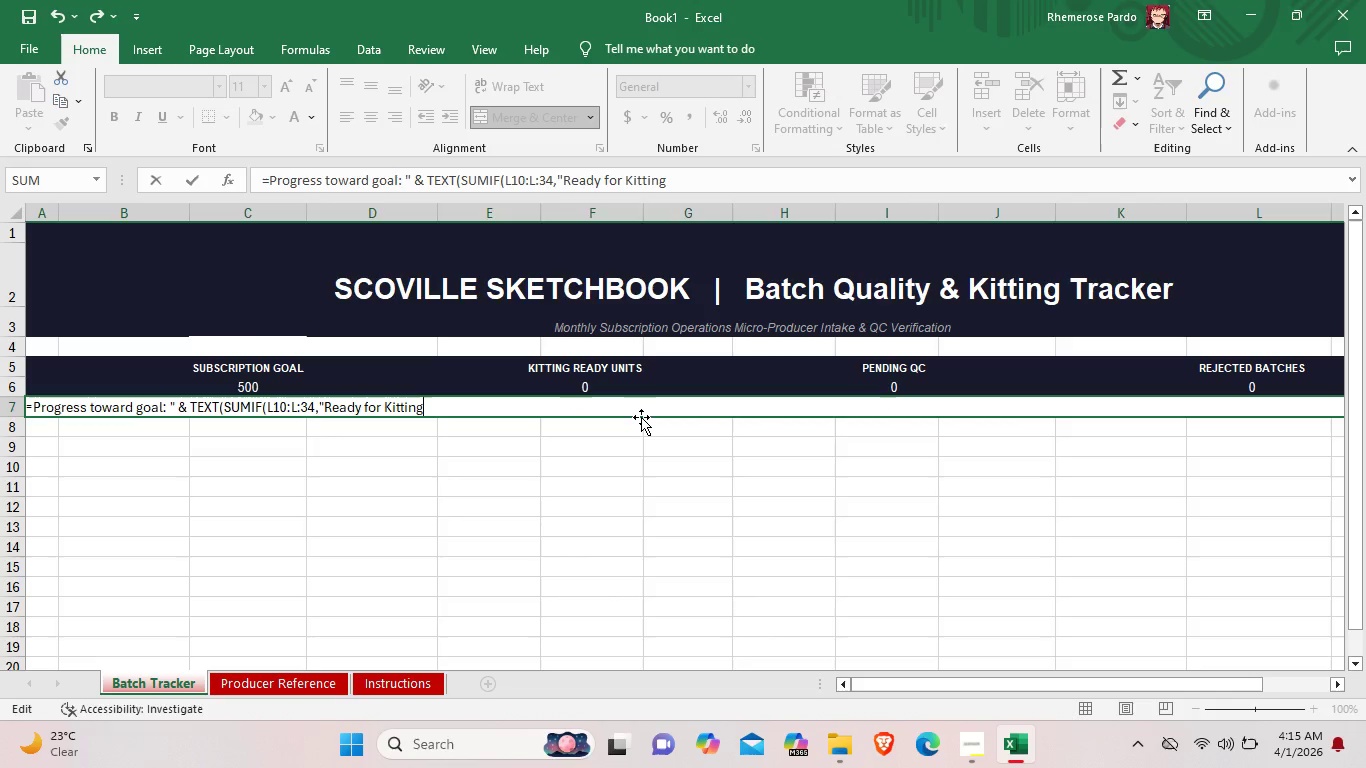 
type(",F10: F34)
 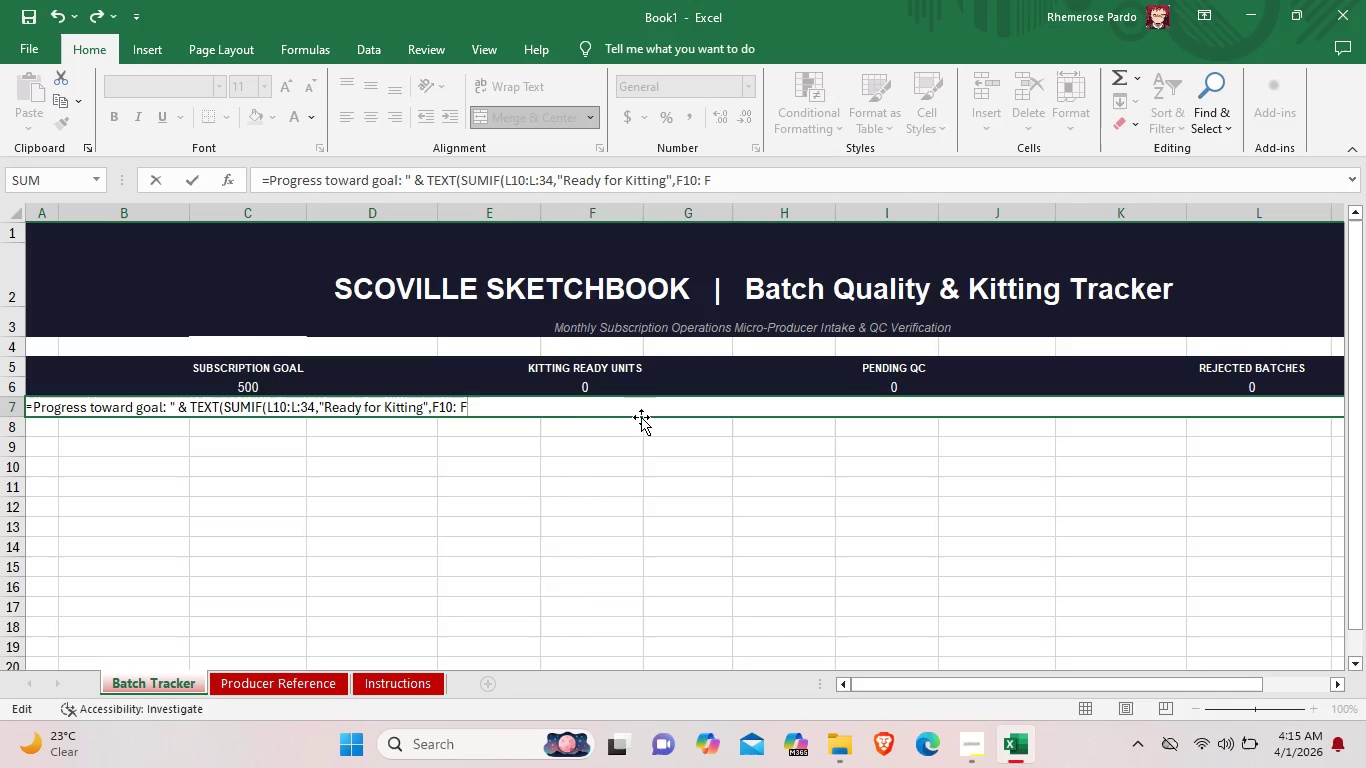 
type(,"Read)
 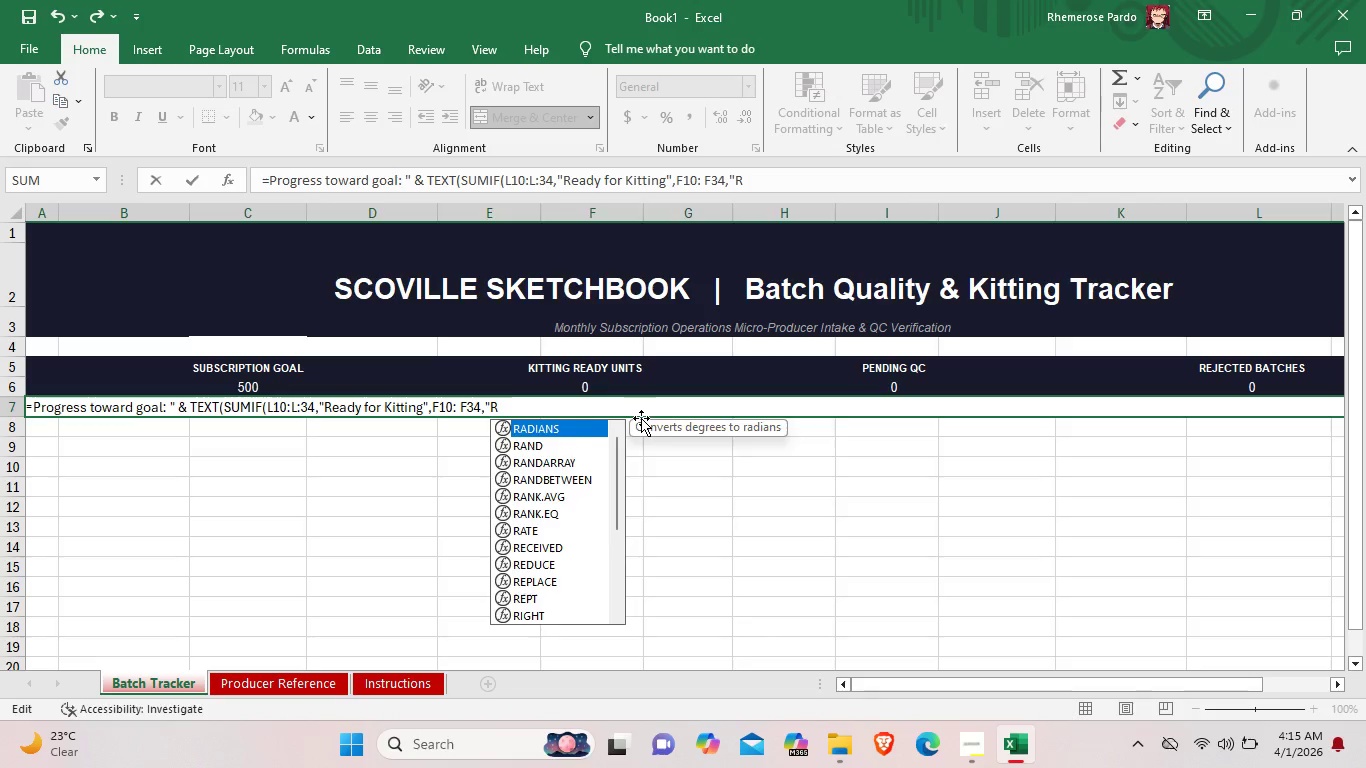 
wait(9.55)
 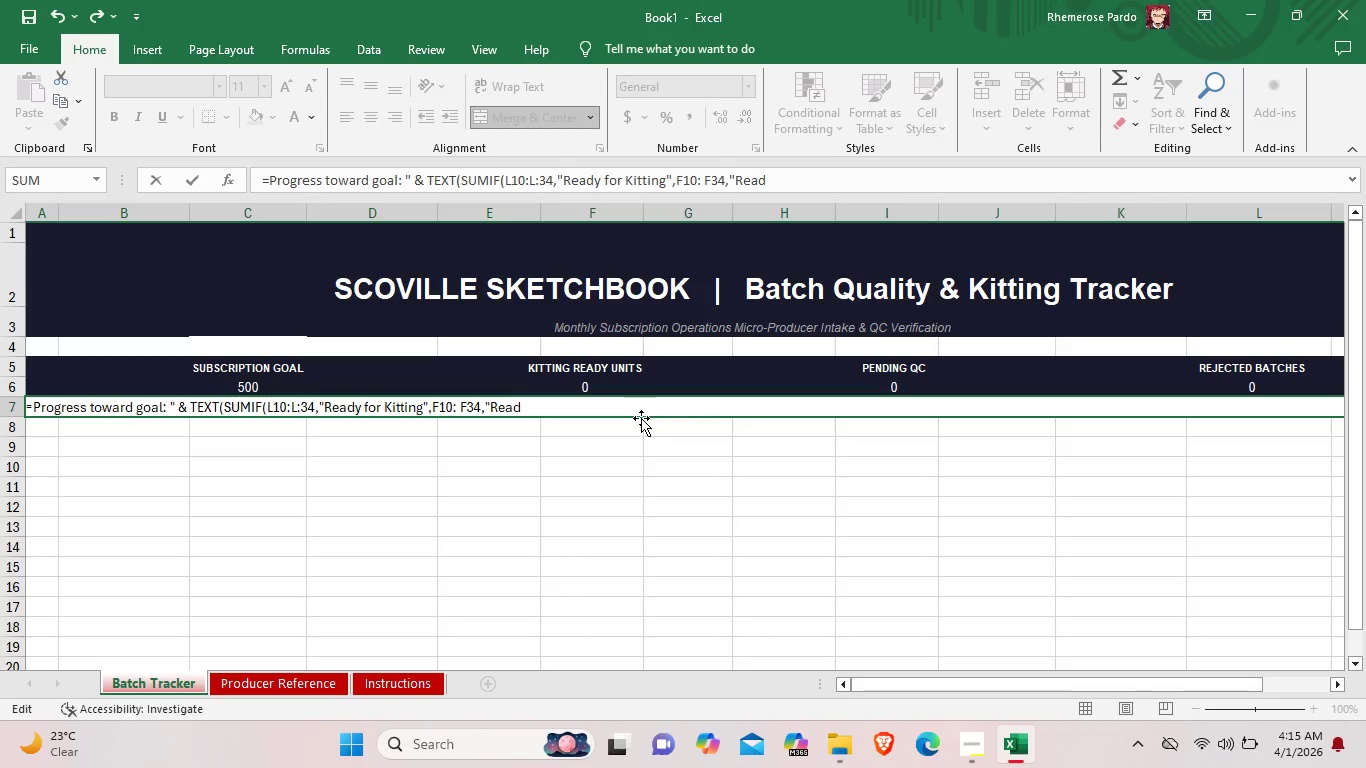 
key(Backspace)
key(Backspace)
key(Backspace)
key(Backspace)
key(Backspace)
key(Backspace)
type()/500,"0%) &)
 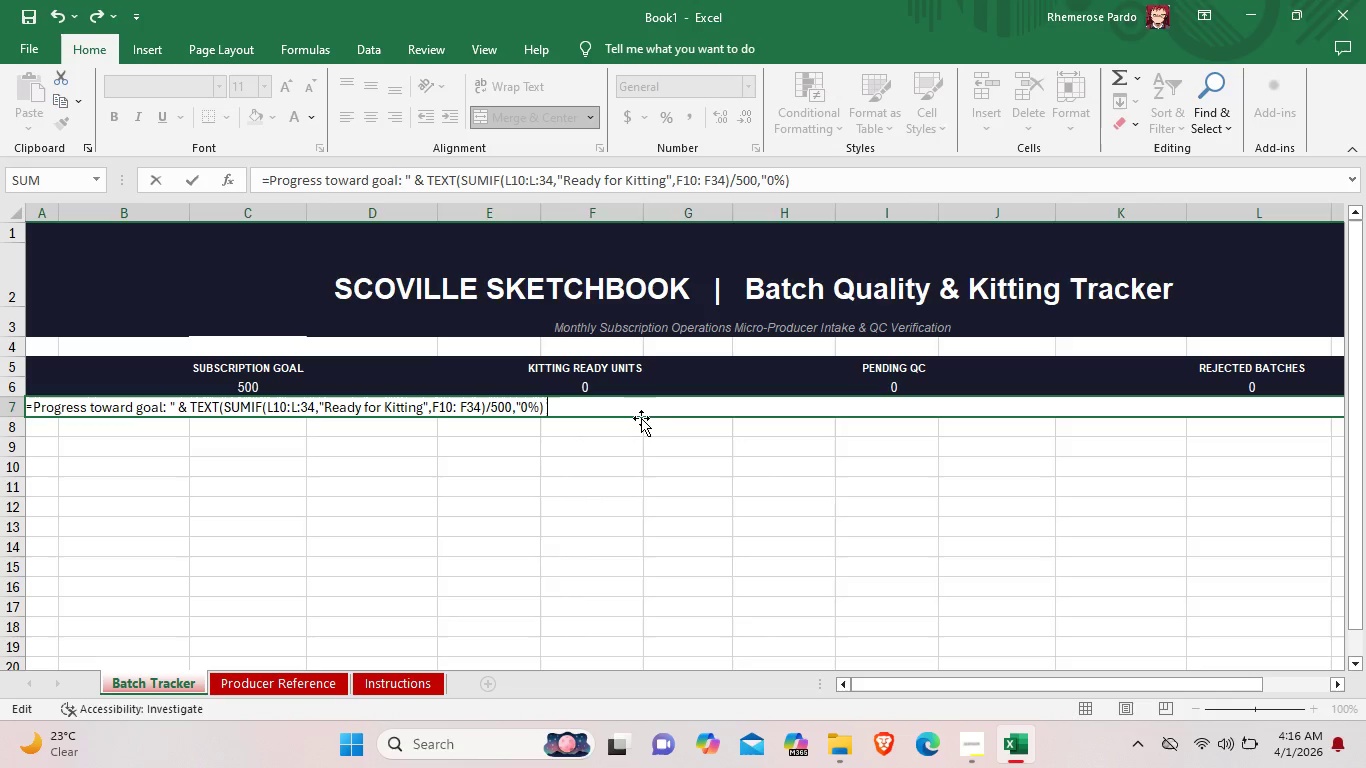 
wait(5.56)
 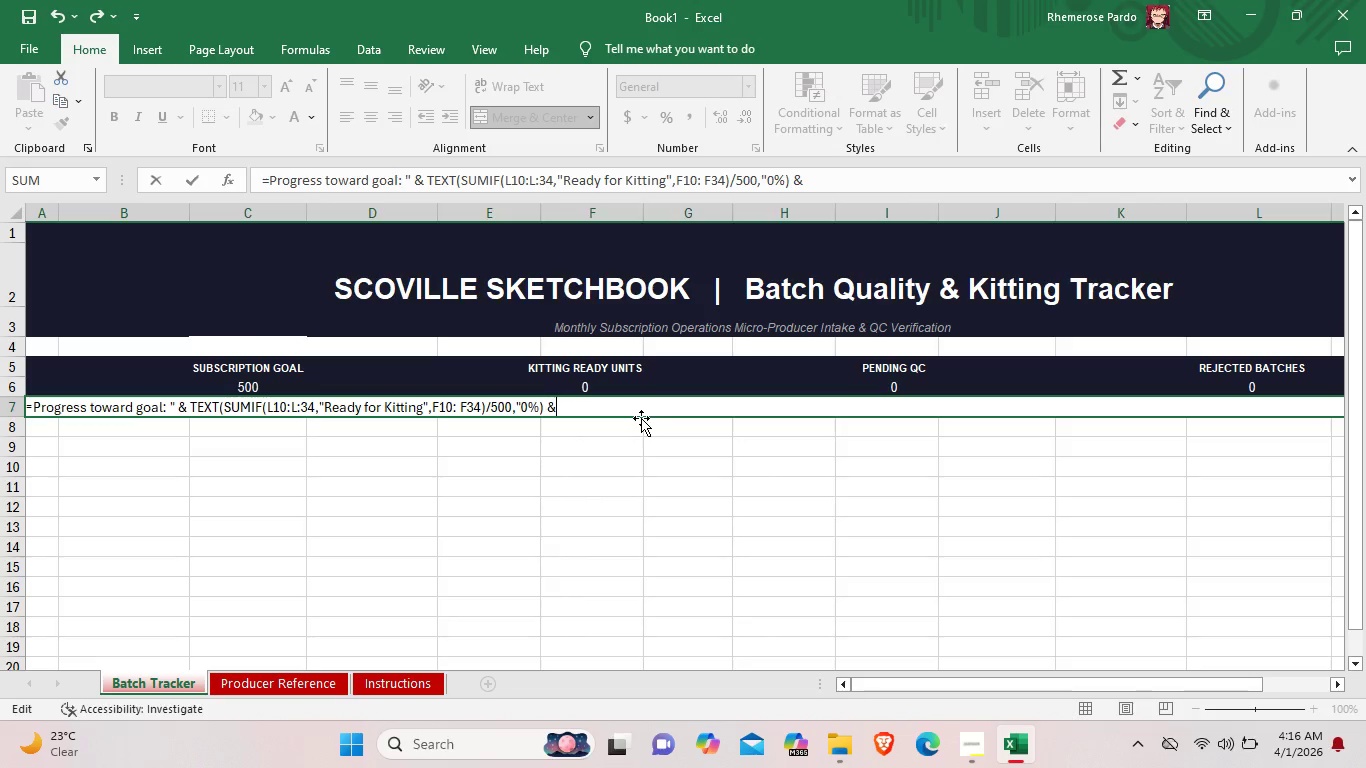 
key(Shift+Quote)
 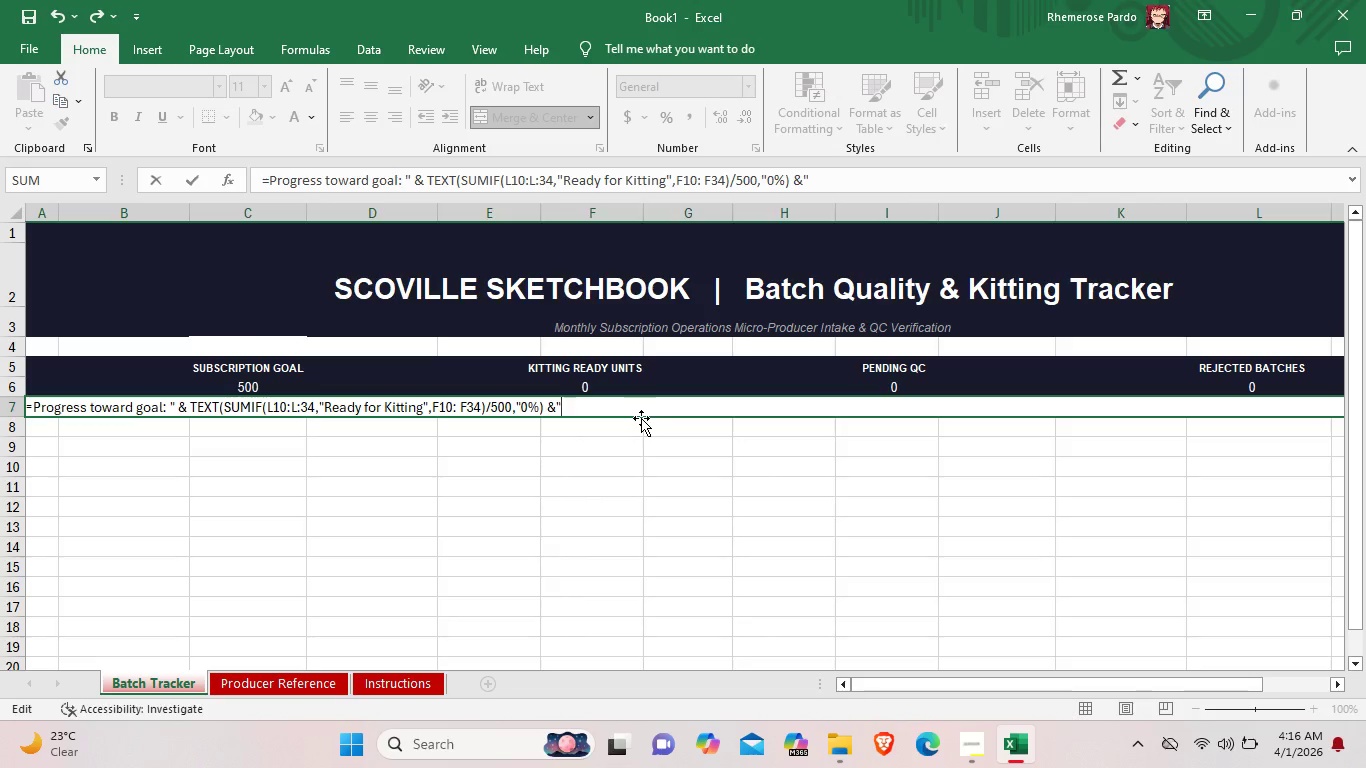 
key(9)
 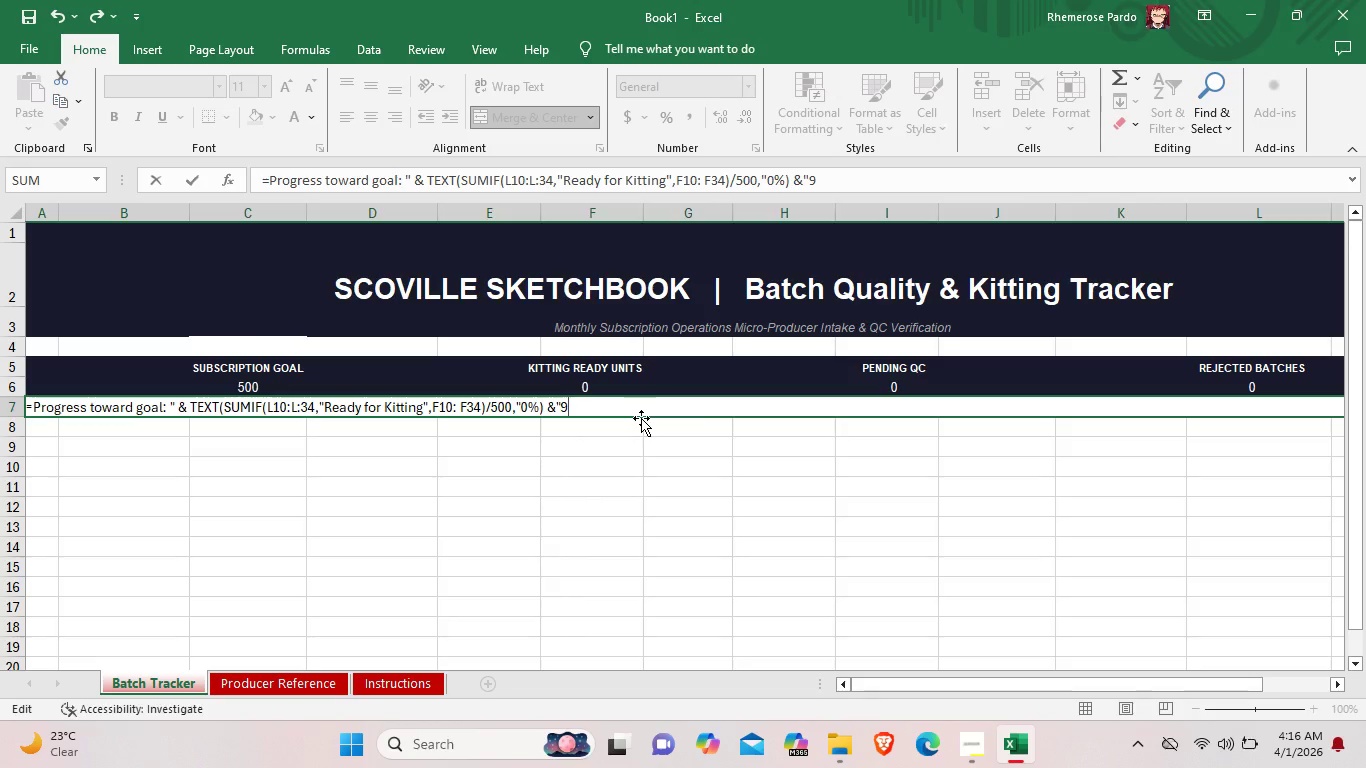 
key(Shift+Quote)
 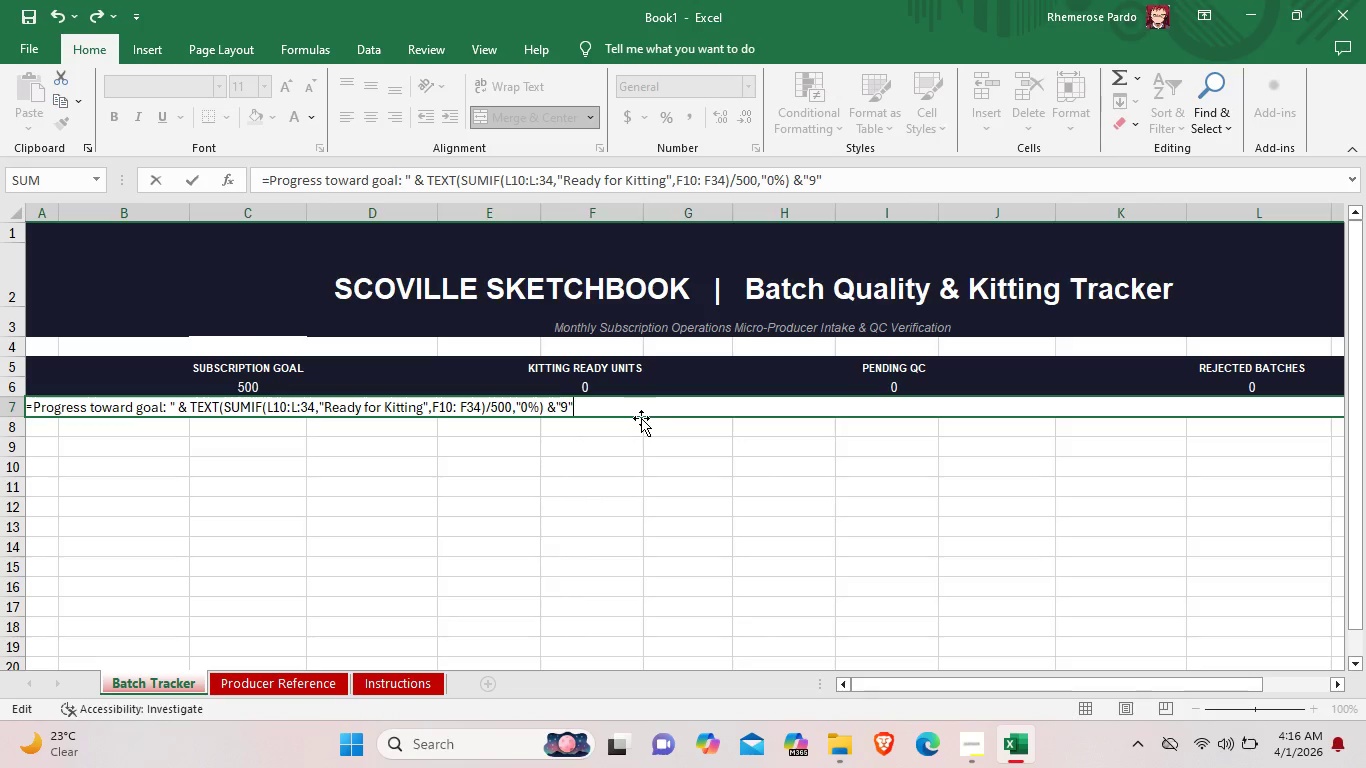 
key(Backspace)
 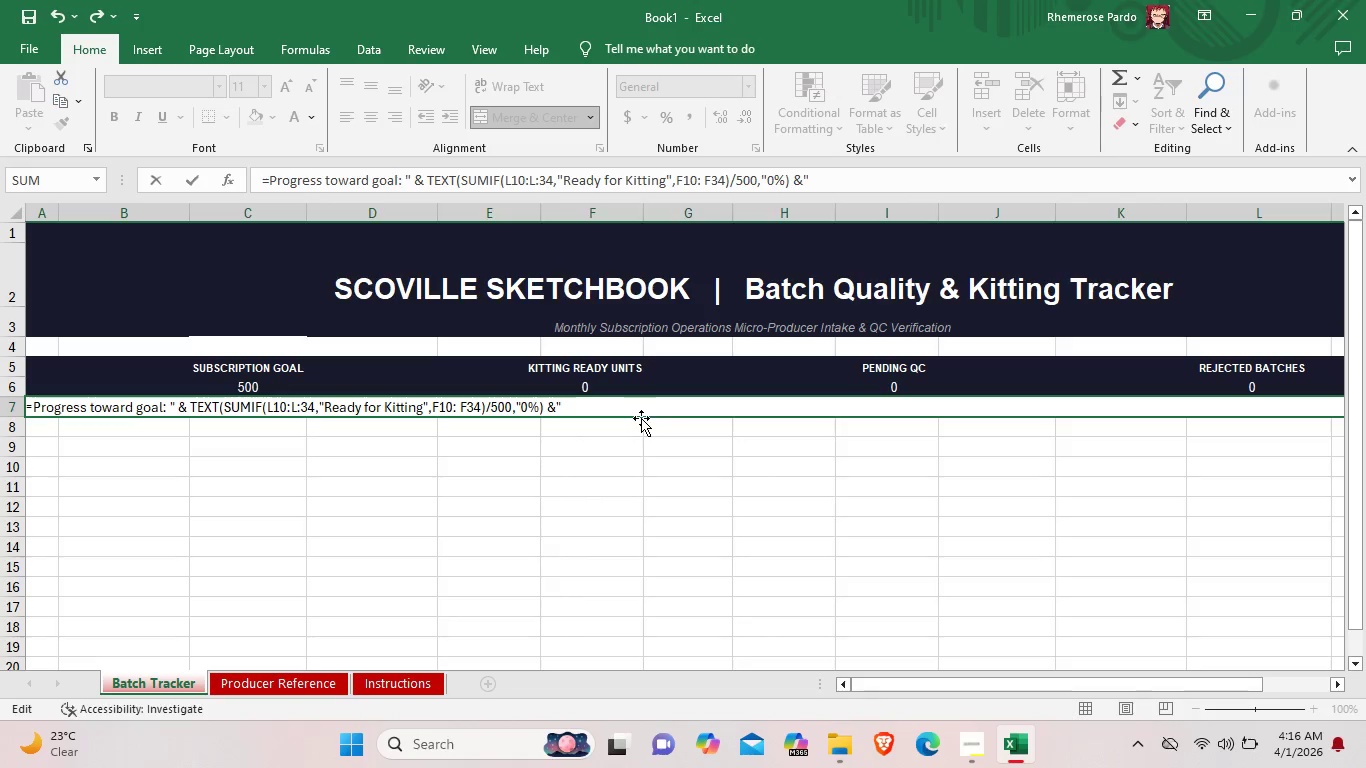 
key(Backspace)
 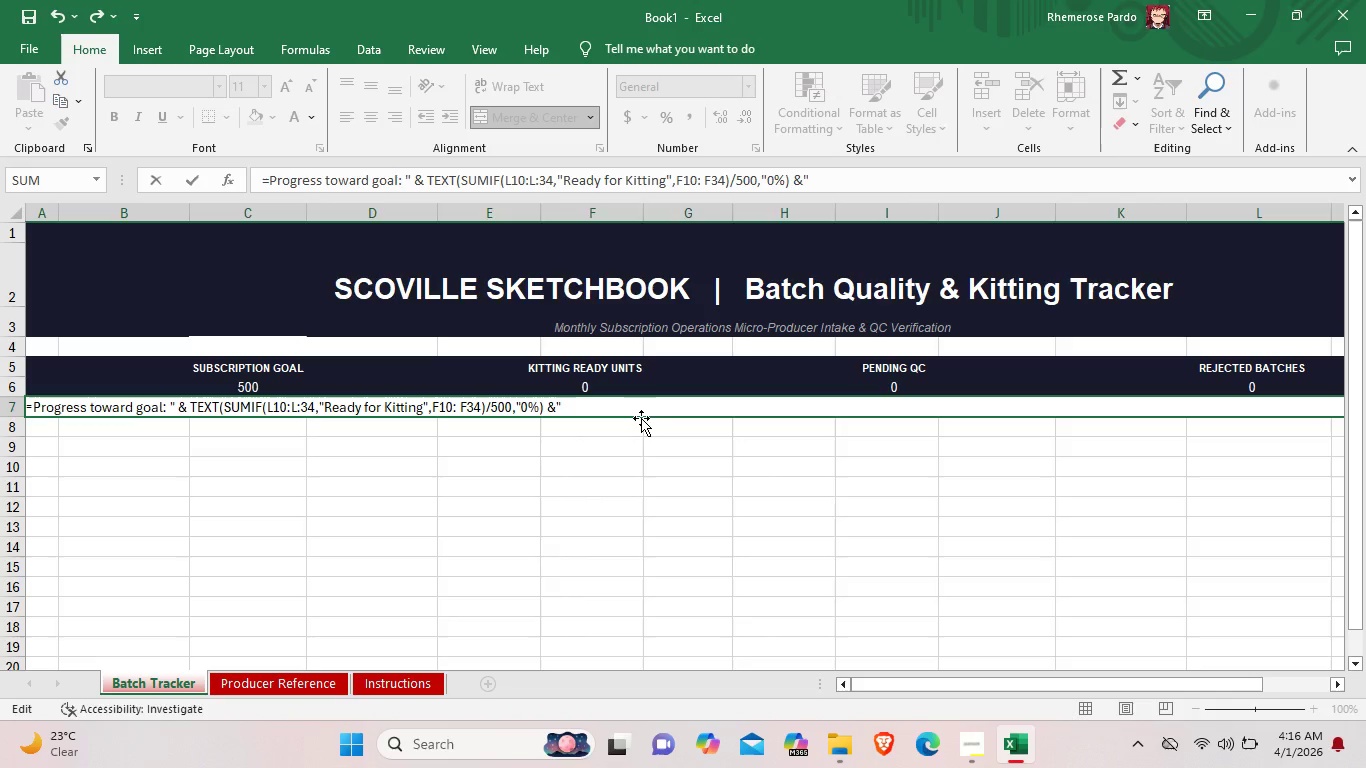 
key(Shift+9)
 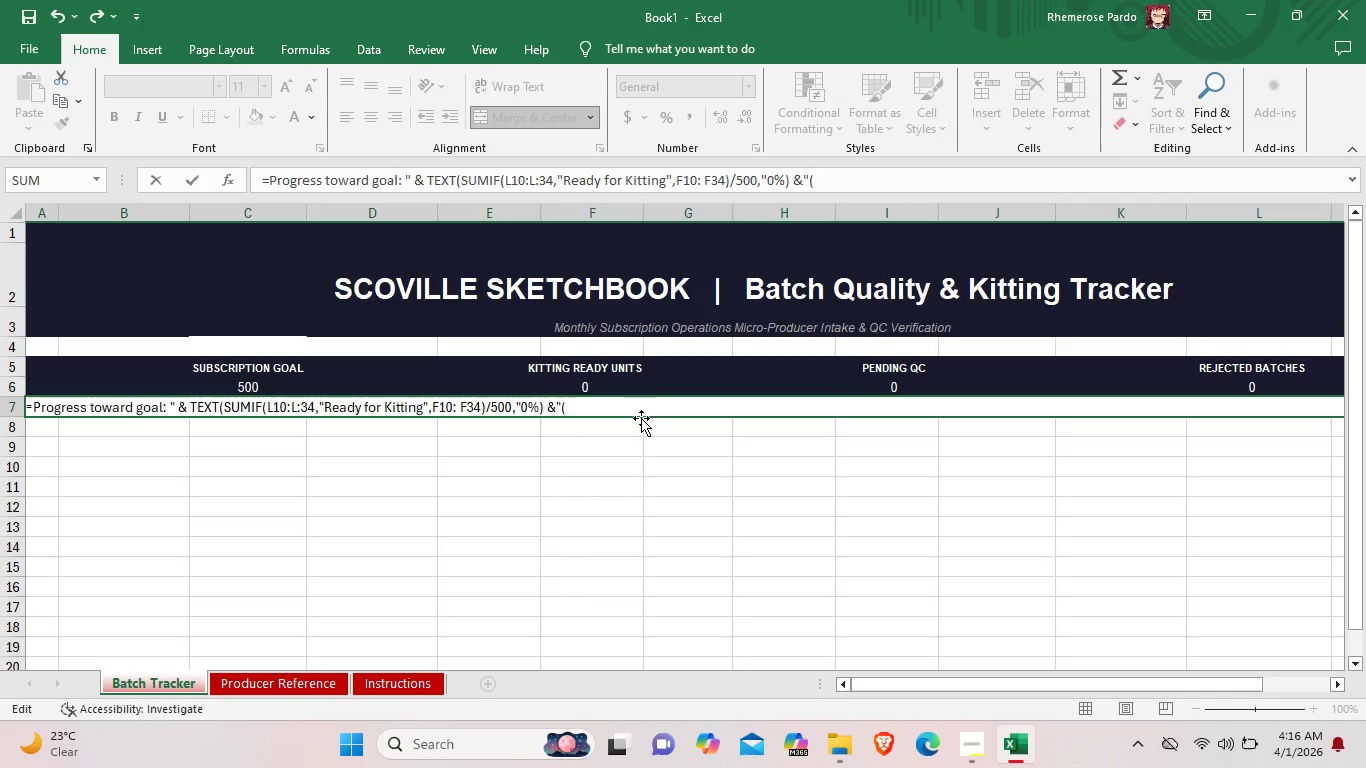 
key(Shift+ShiftLeft)
 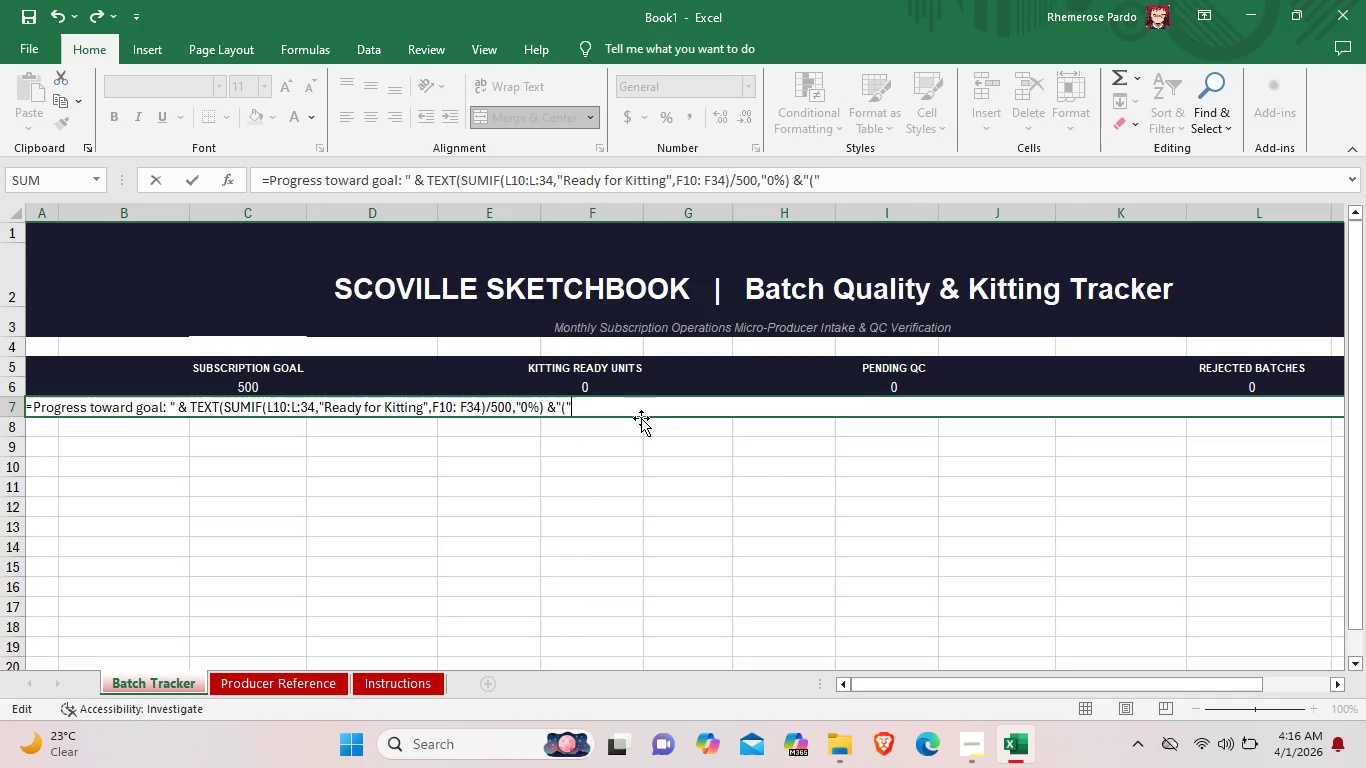 
key(Shift+Quote)
 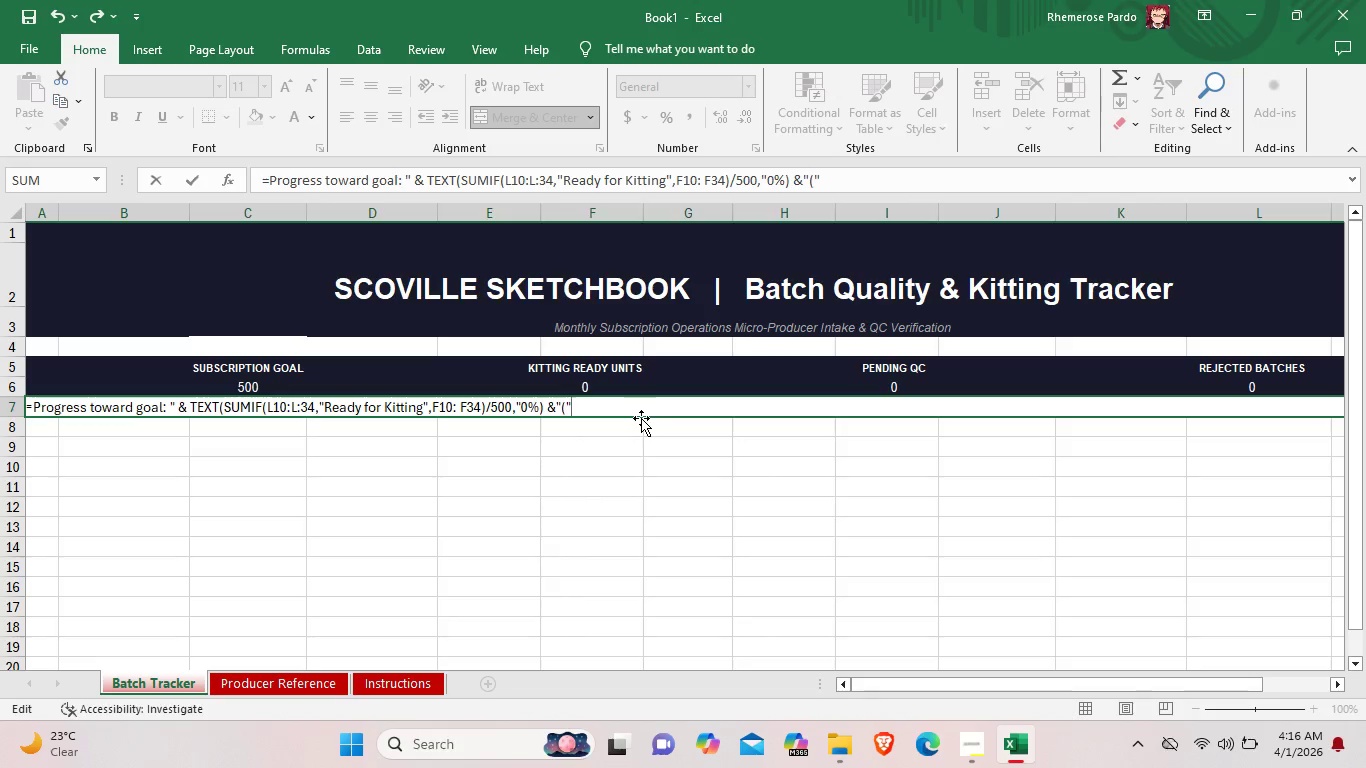 
key(Space)
 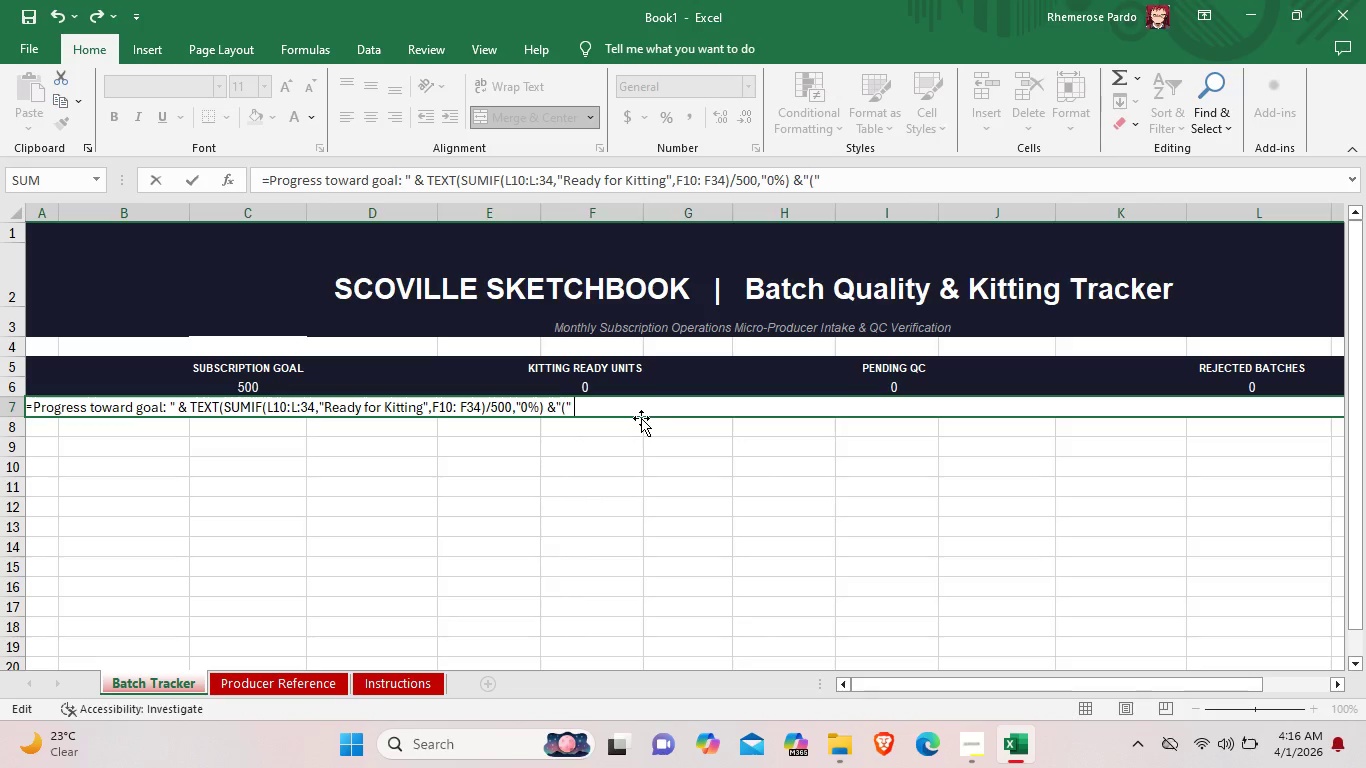 
key(Shift+ShiftLeft)
 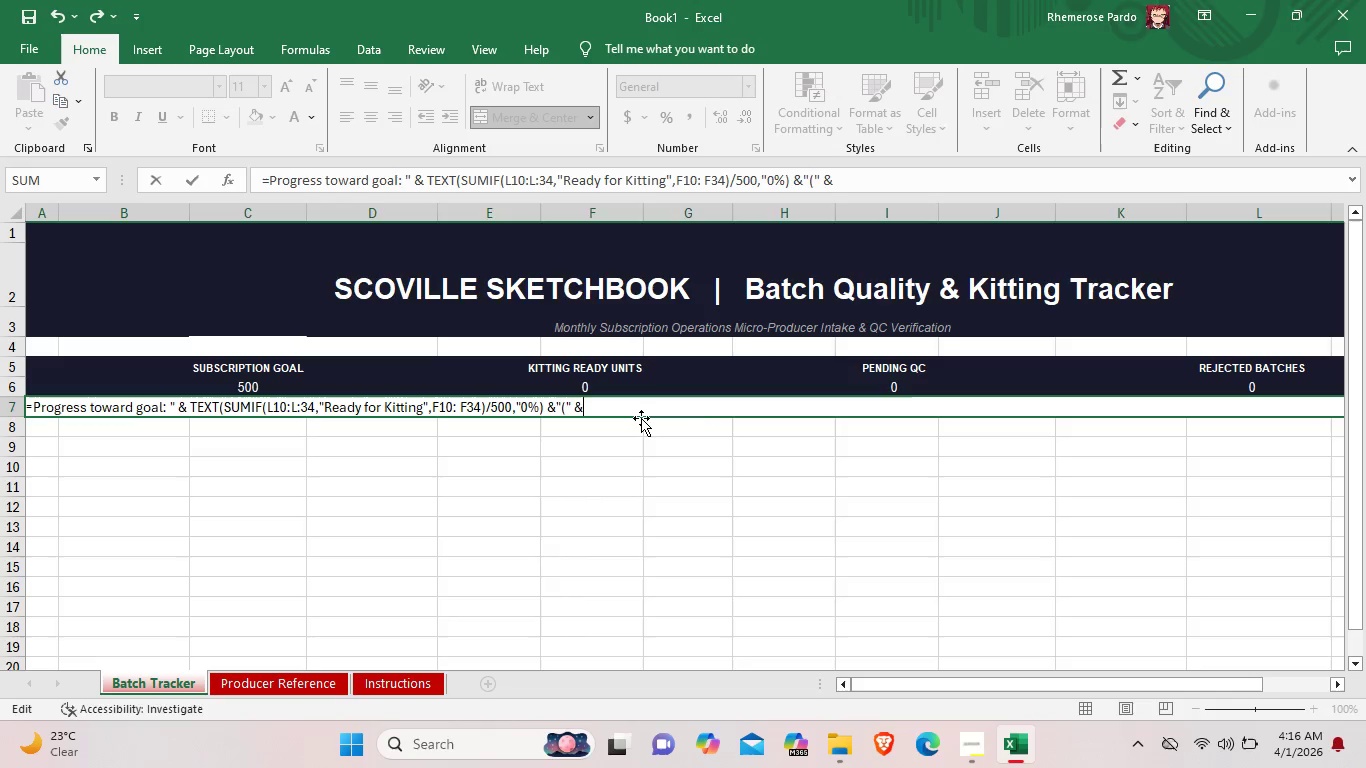 
key(Shift+7)
 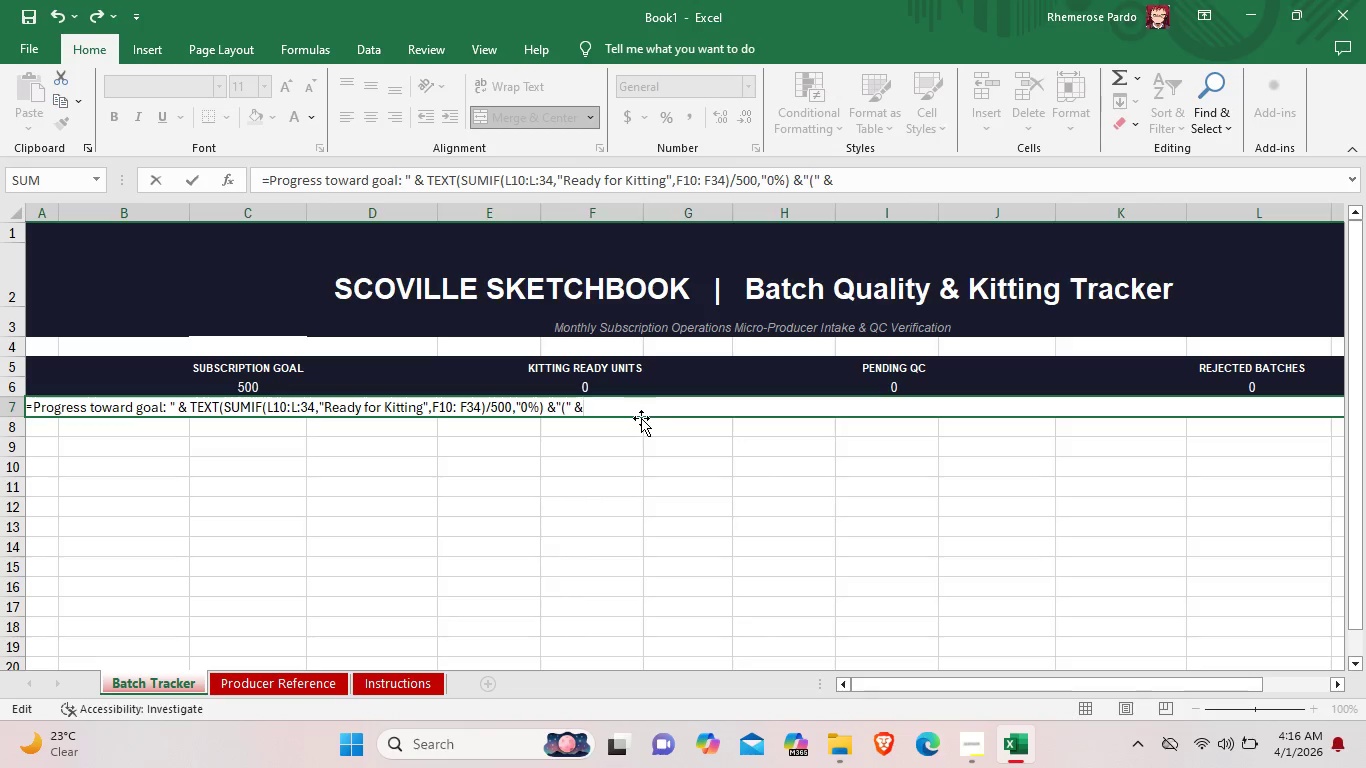 
type(SUMIF)
 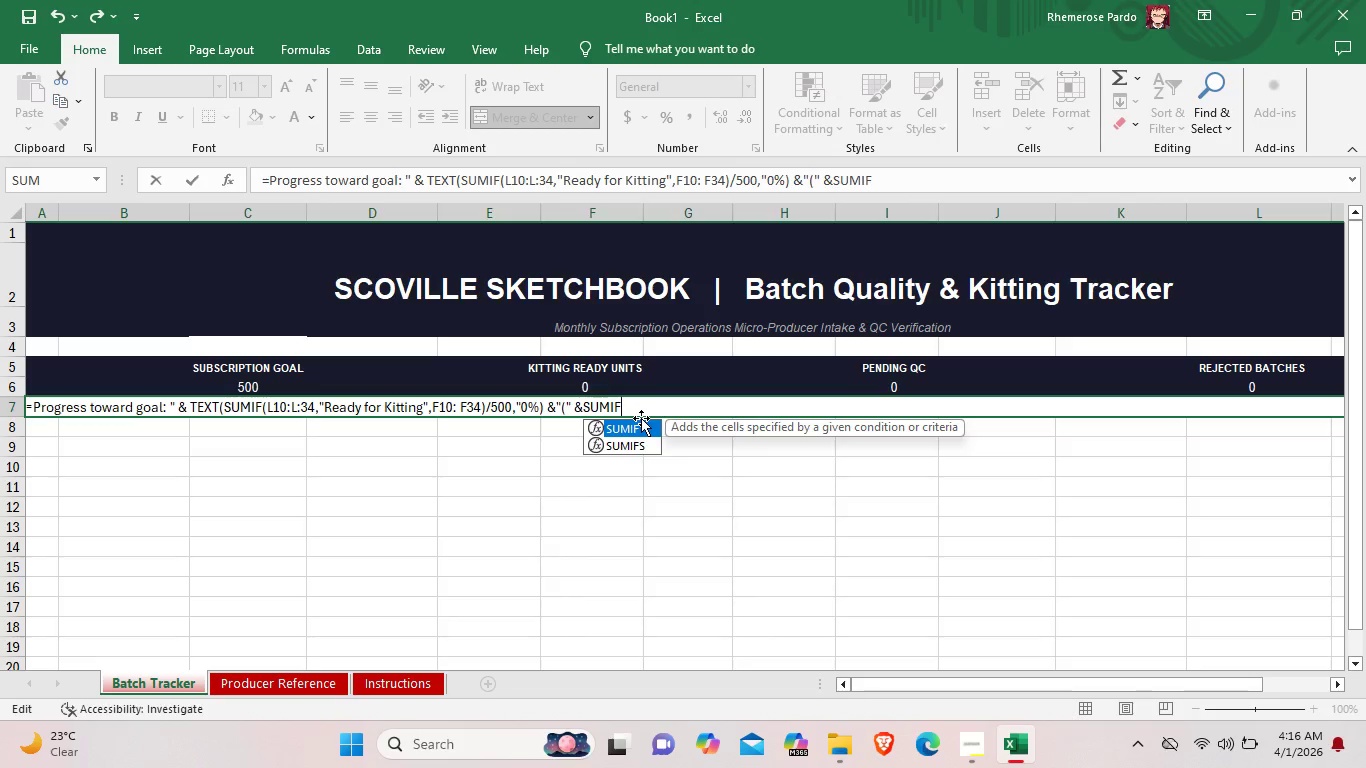 
left_click([590, 405])
 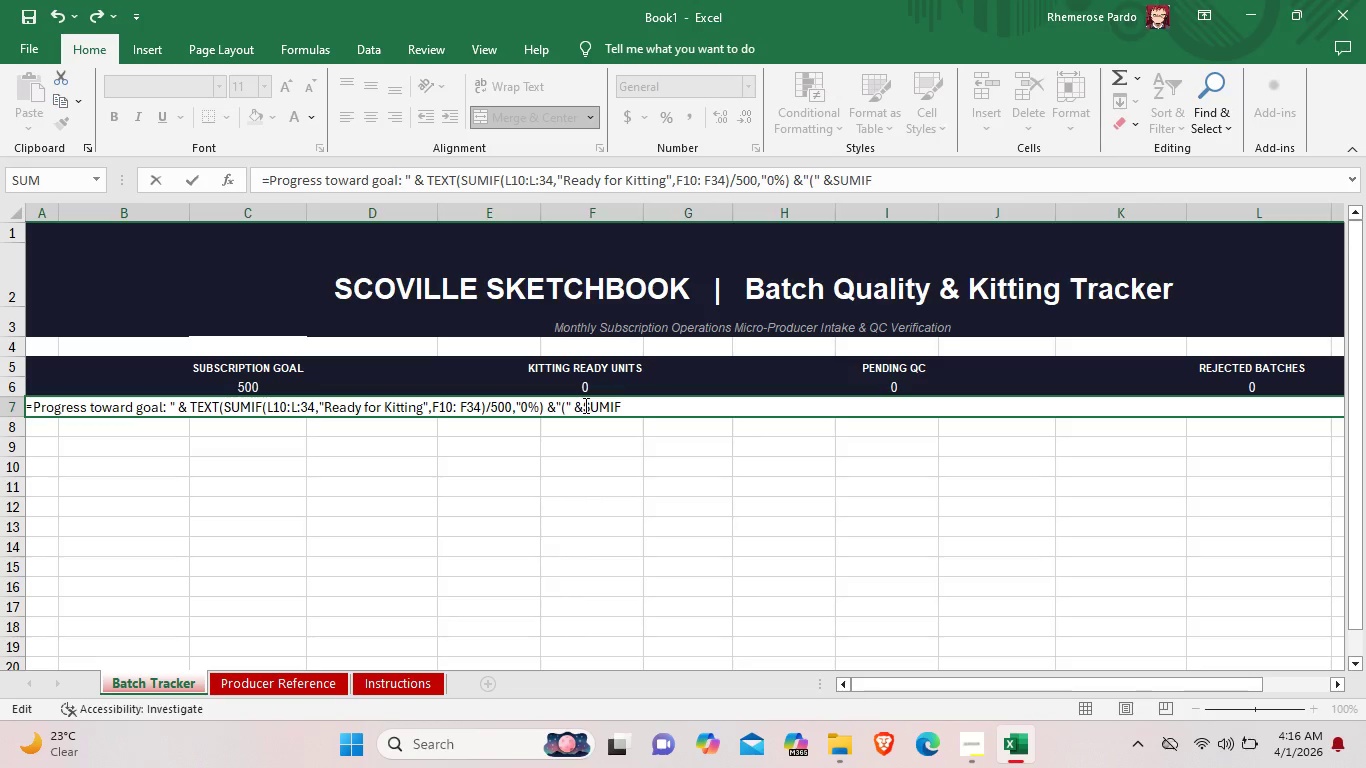 
left_click([584, 405])
 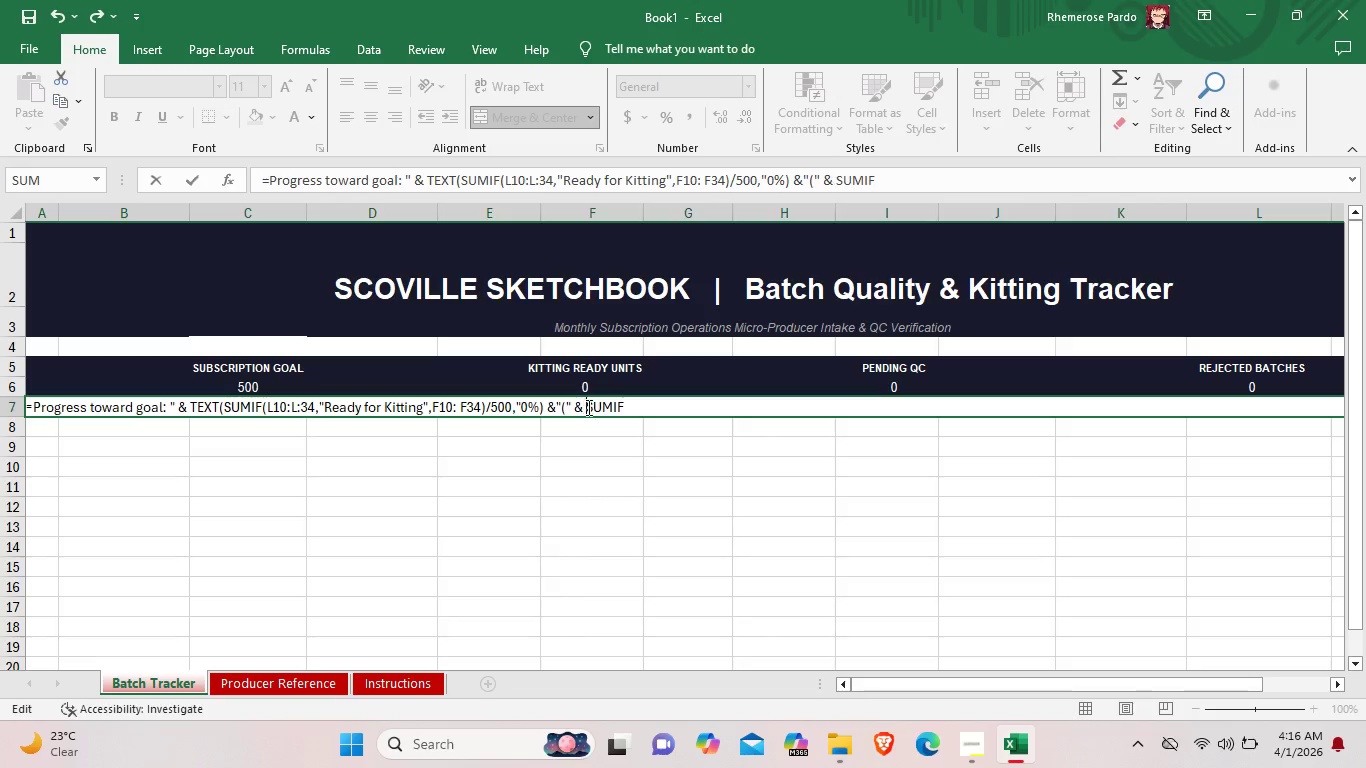 
key(Space)
 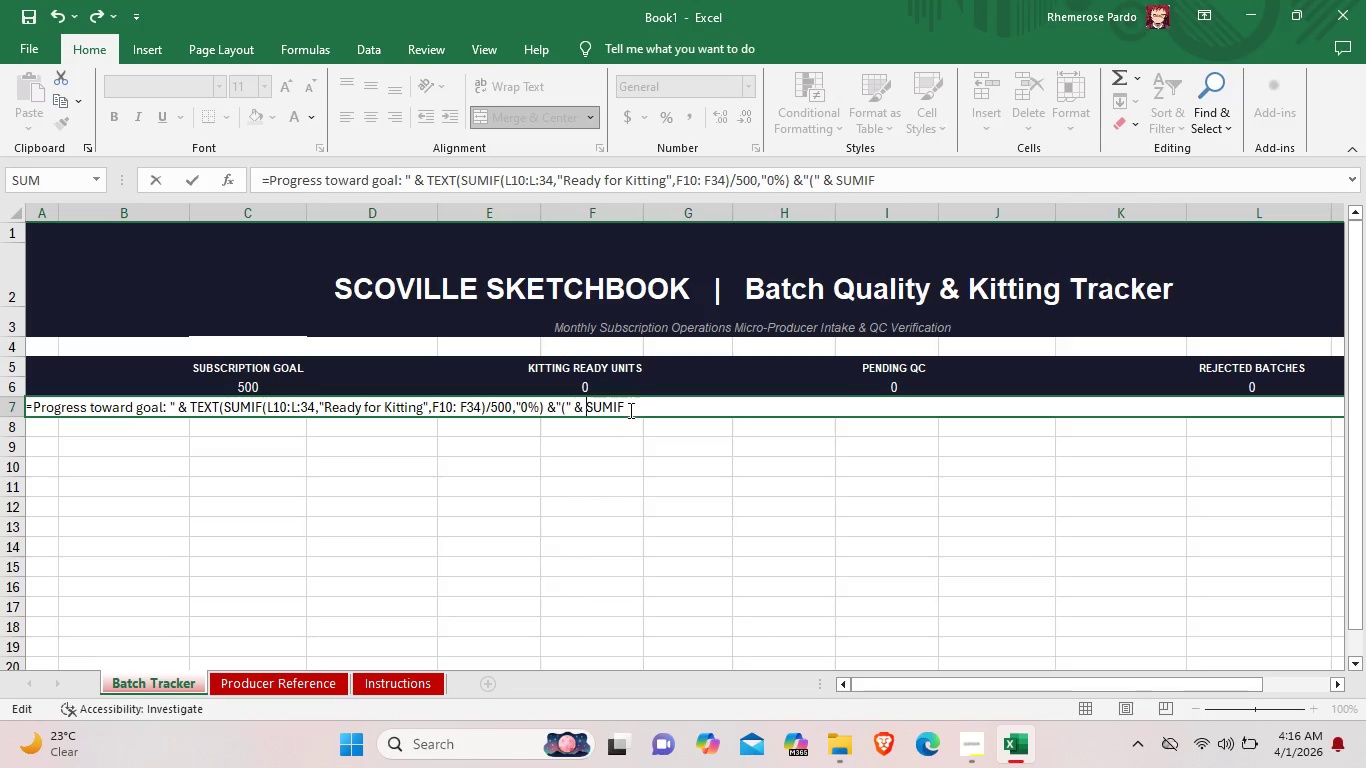 
left_click([629, 410])
 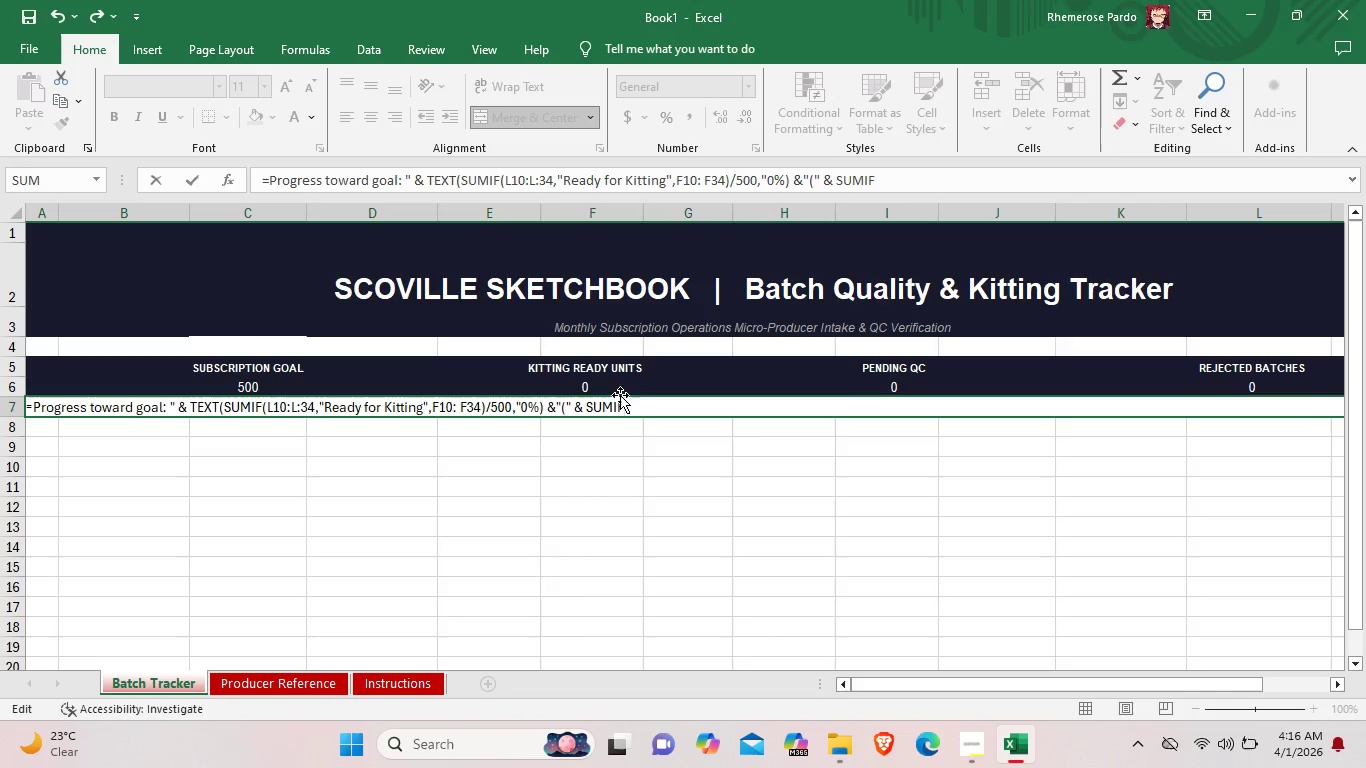 
key(Shift+9)
 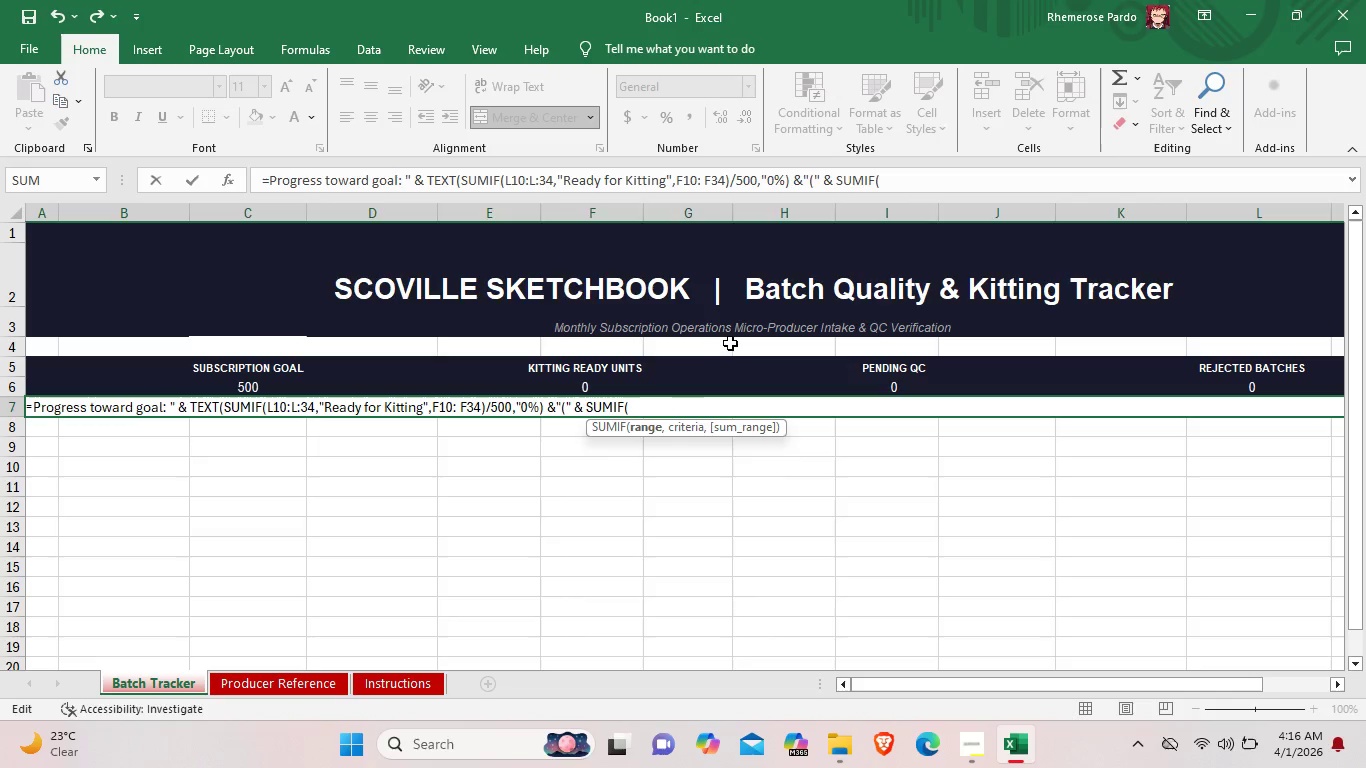 
type(L10:L34," Redyfor)
key(Backspace)
key(Backspace)
key(Backspace)
type( for Kitting)
 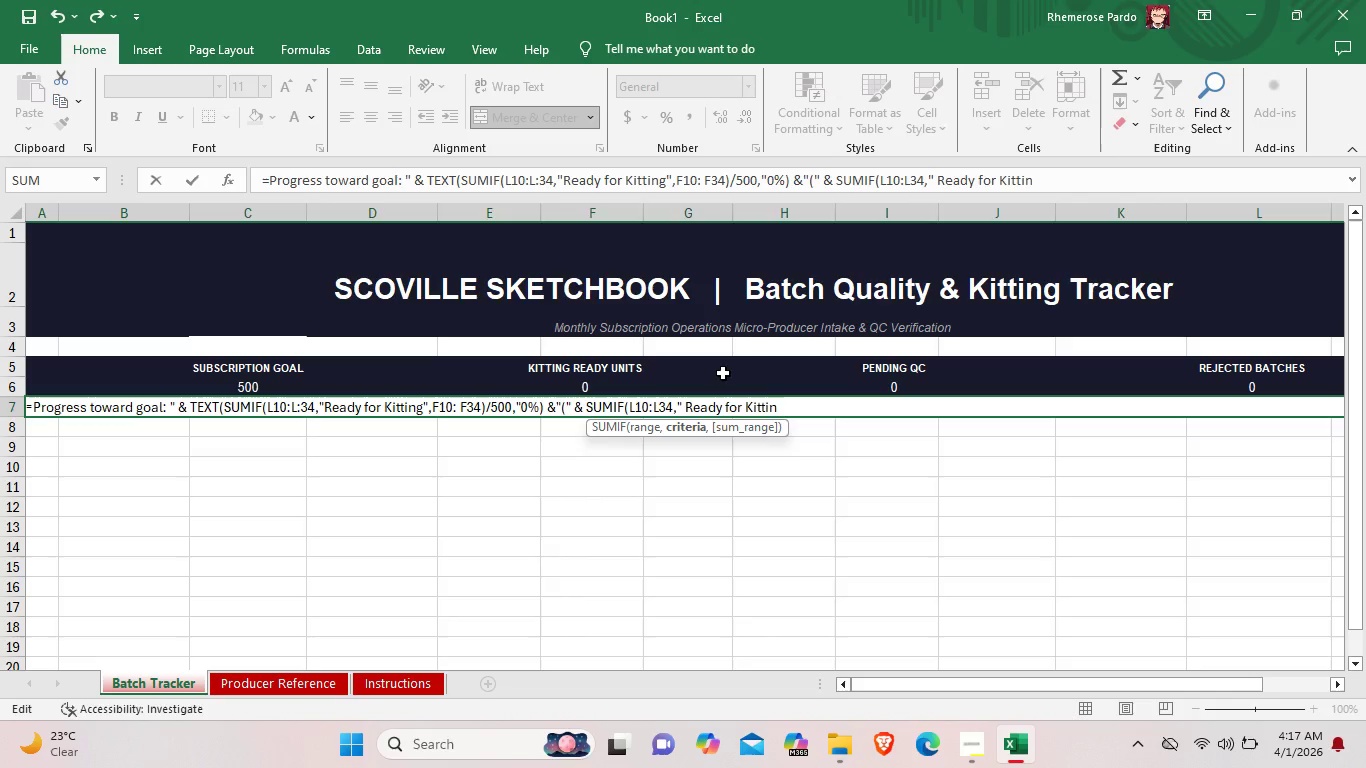 
 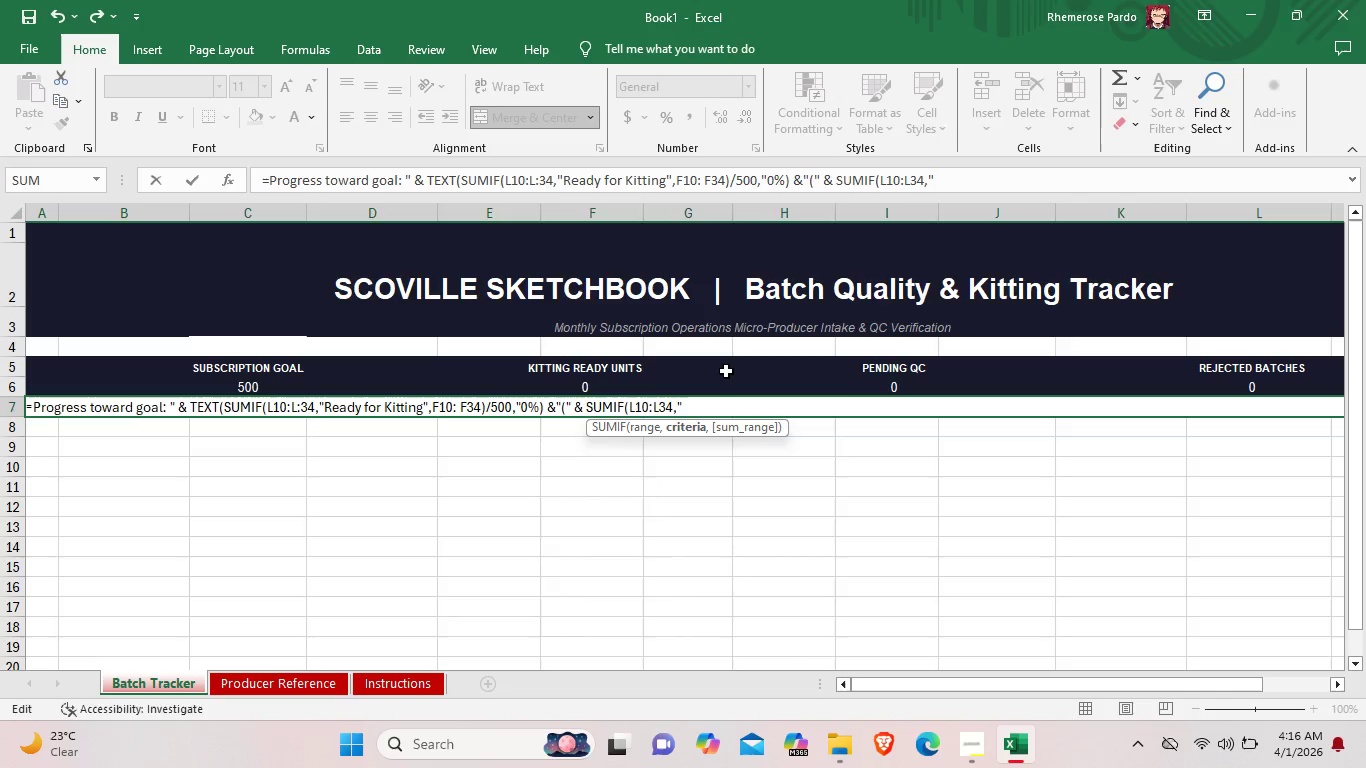 
hold_key(key=A, duration=0.33)
 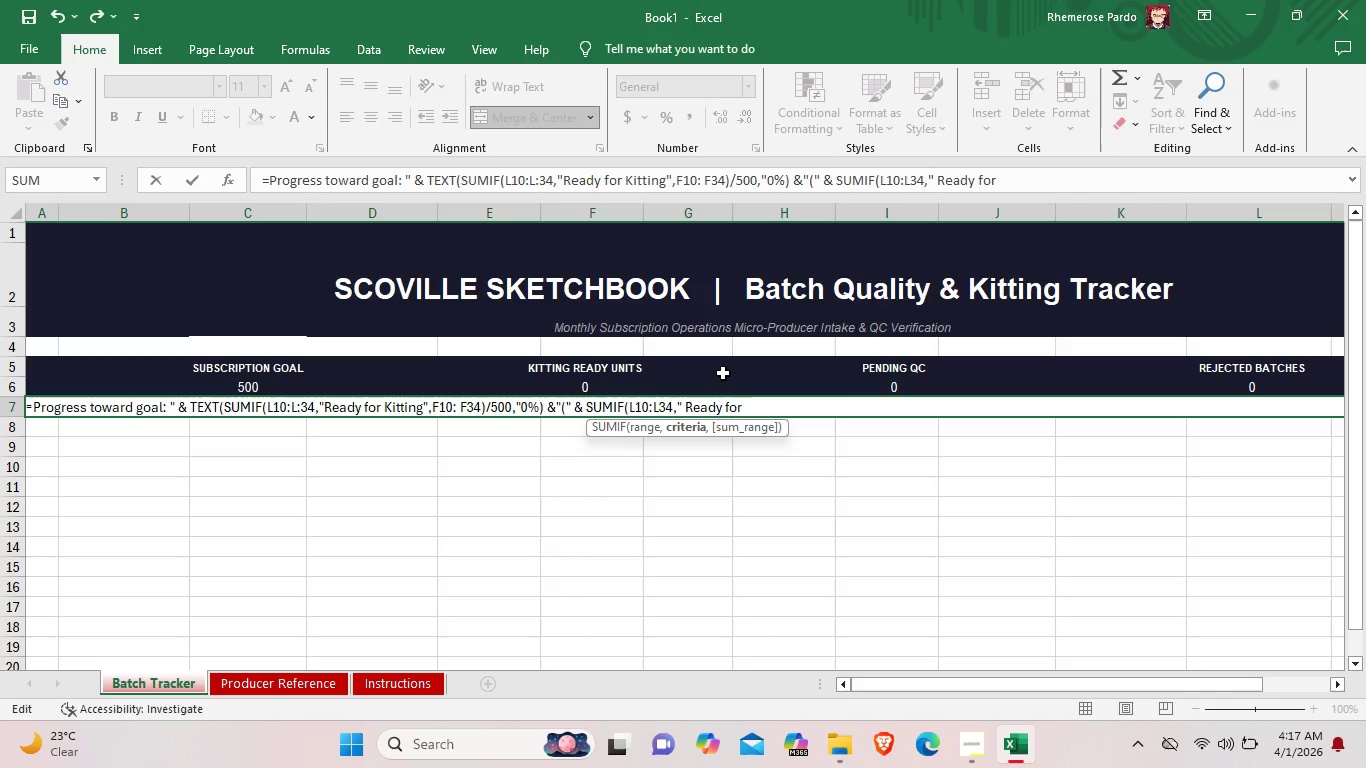 
type(", F10:)
 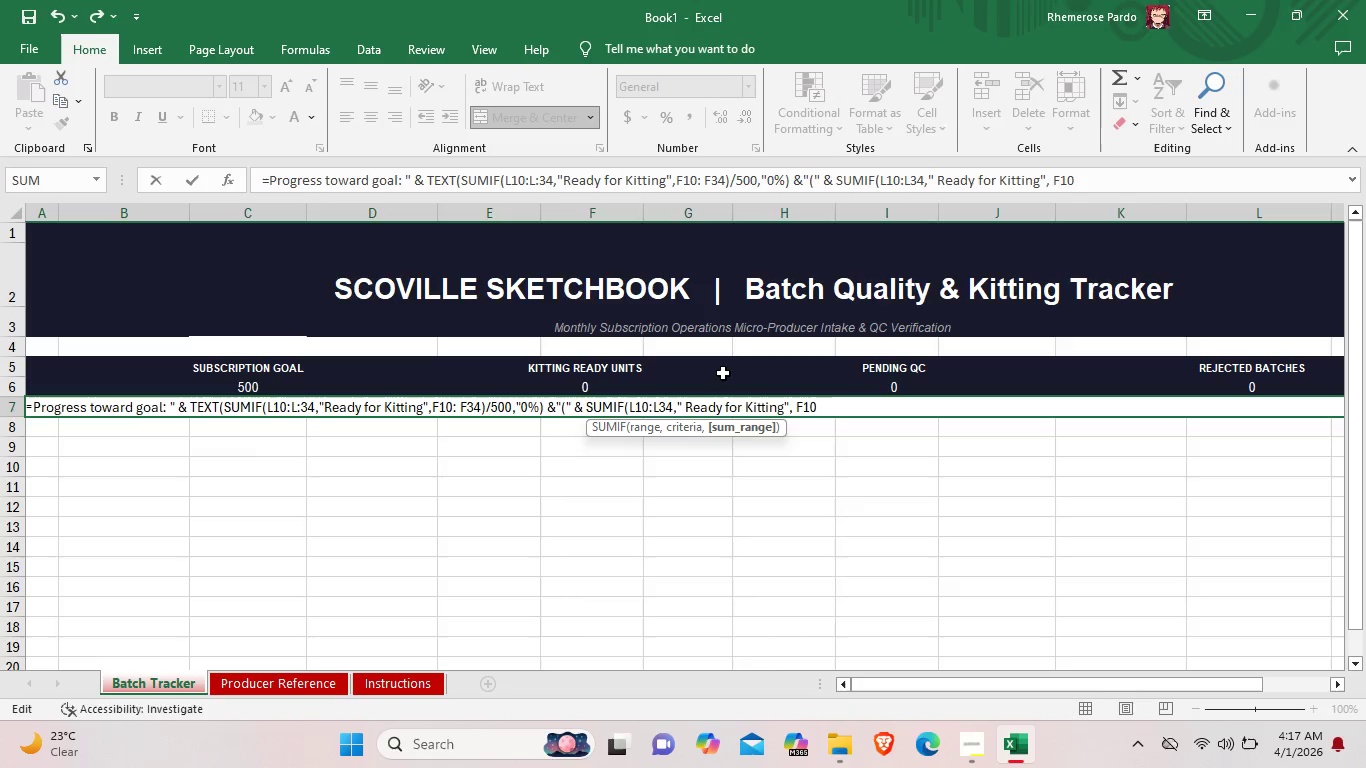 
wait(15.67)
 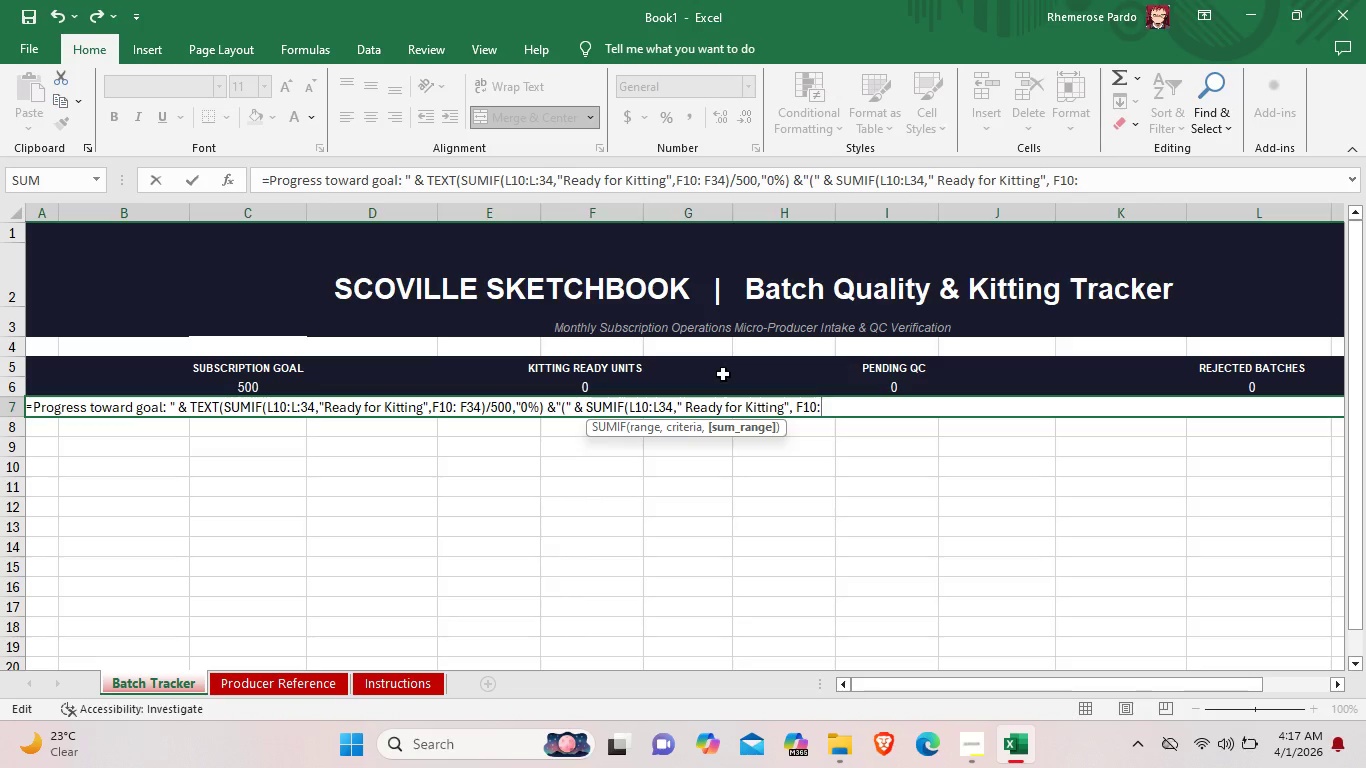 
type(F34) & " of 500 u)
key(Backspace)
type(i)
key(Backspace)
type(units))
 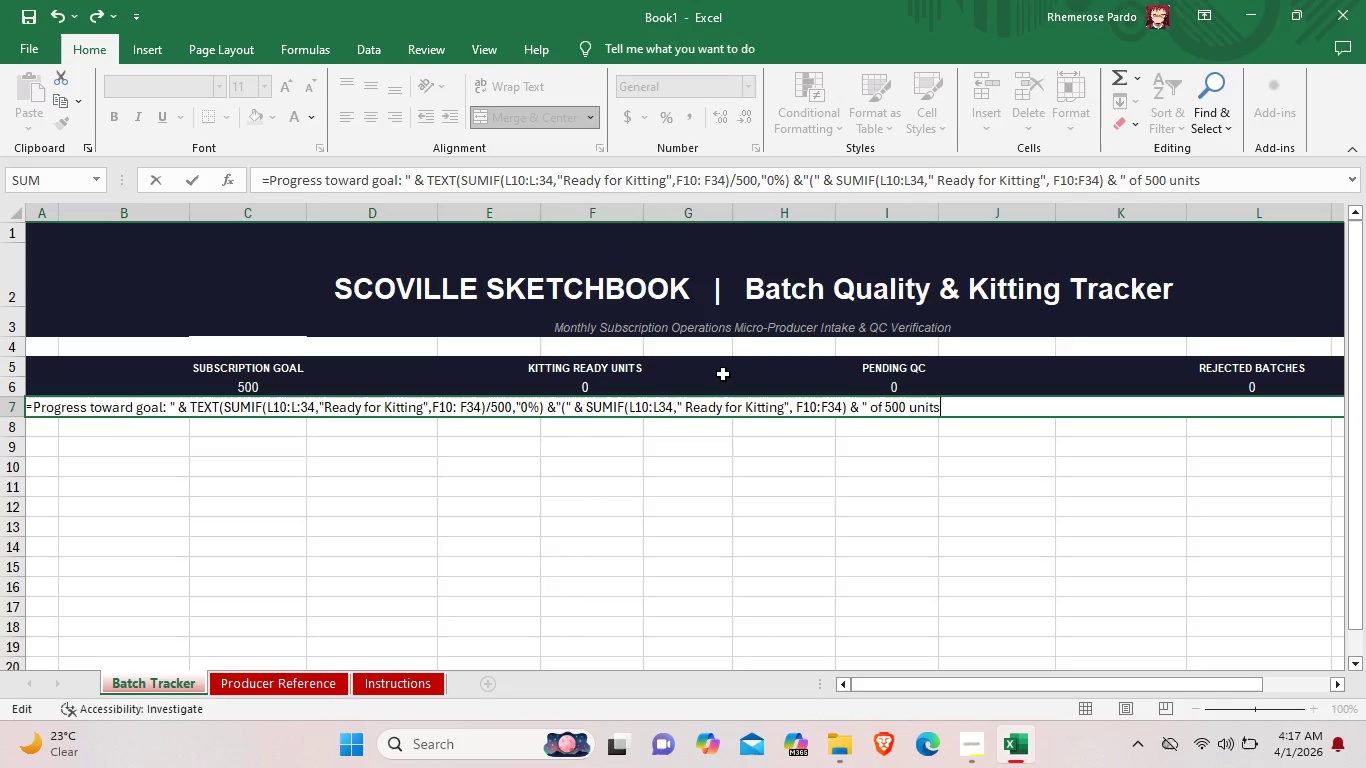 
key(Shift+Quote)
 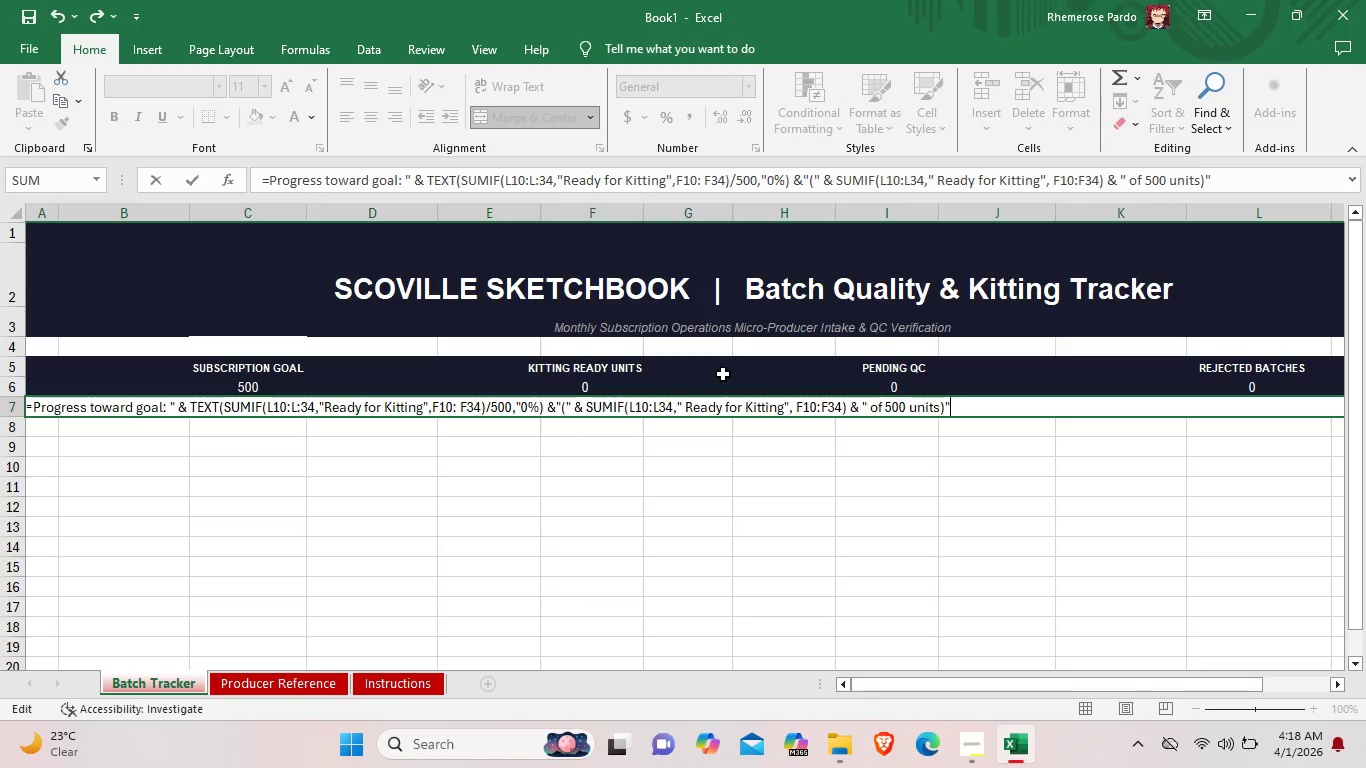 
wait(11.81)
 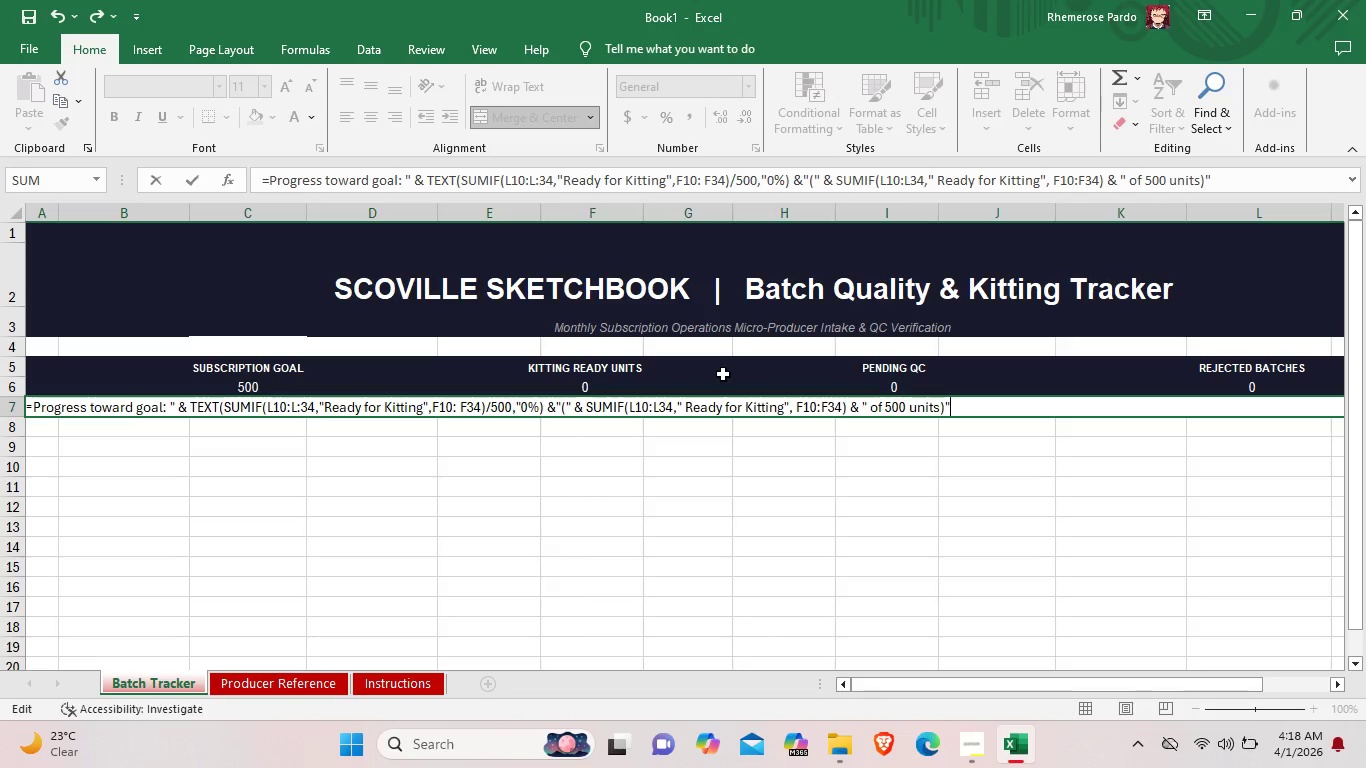 
left_click_drag(start_coordinate=[987, 410], to_coordinate=[17, 402])
 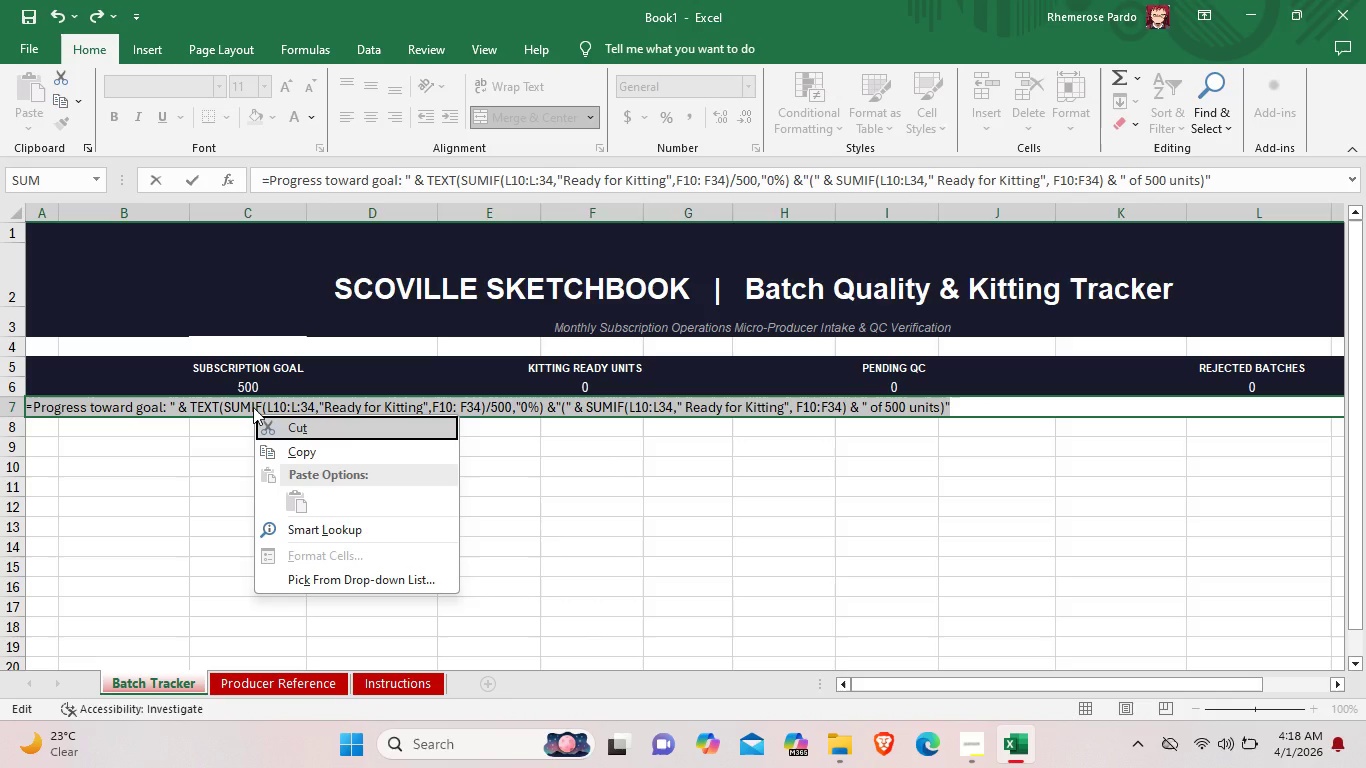 
left_click([193, 437])
 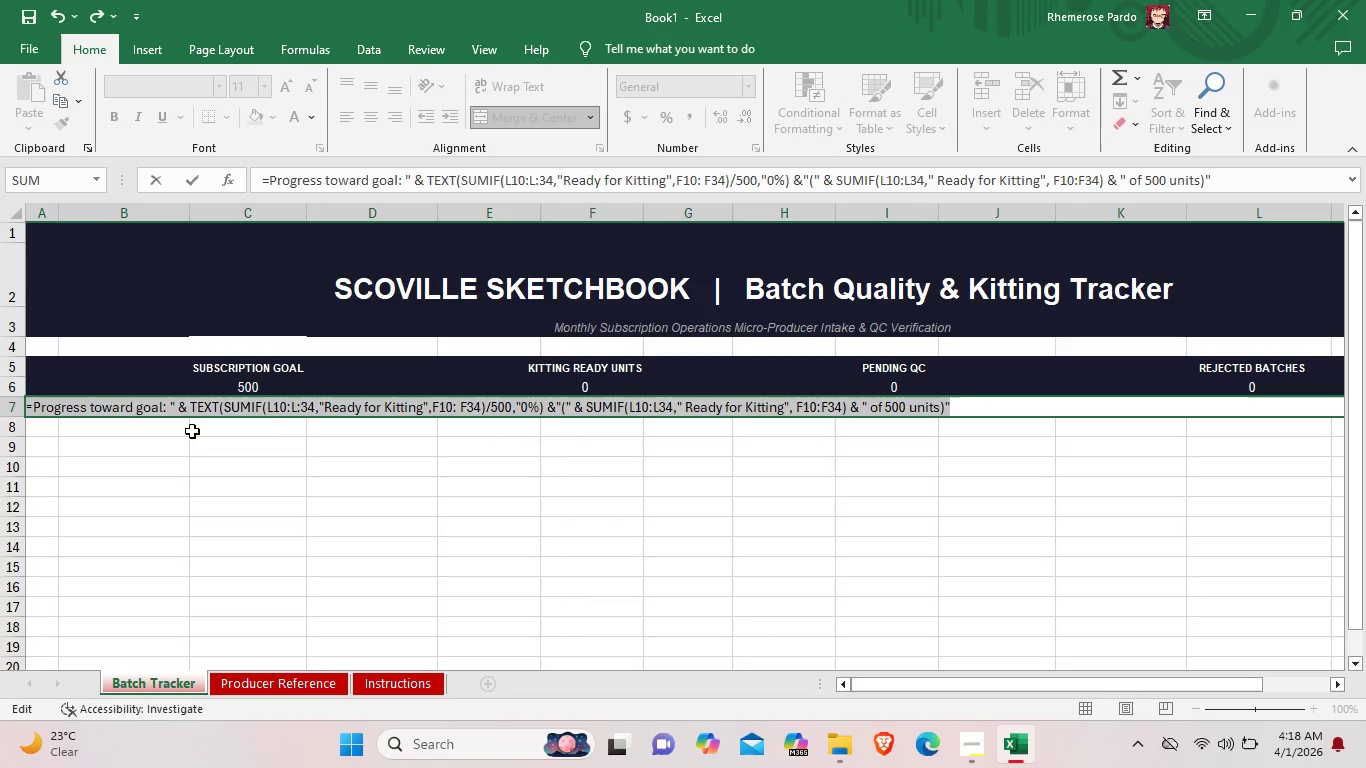 
left_click([192, 431])
 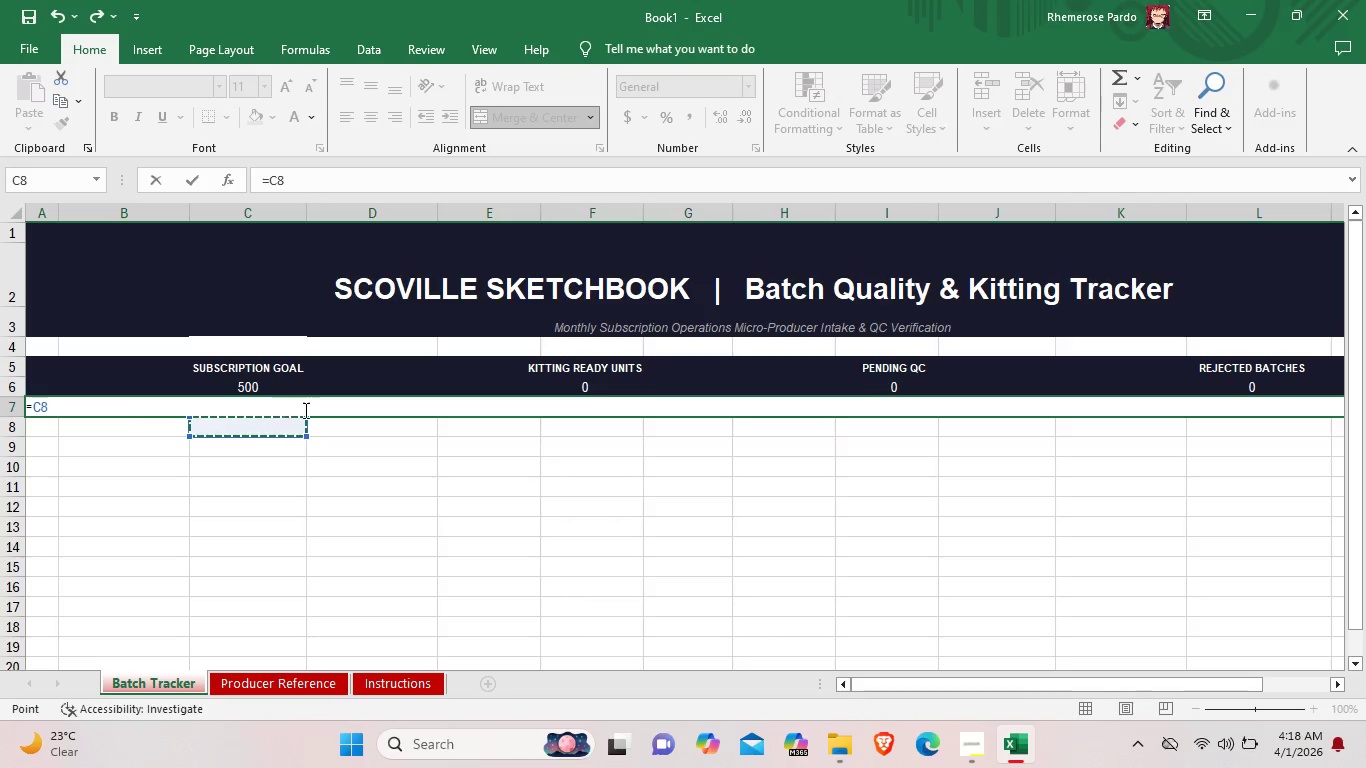 
left_click([304, 410])
 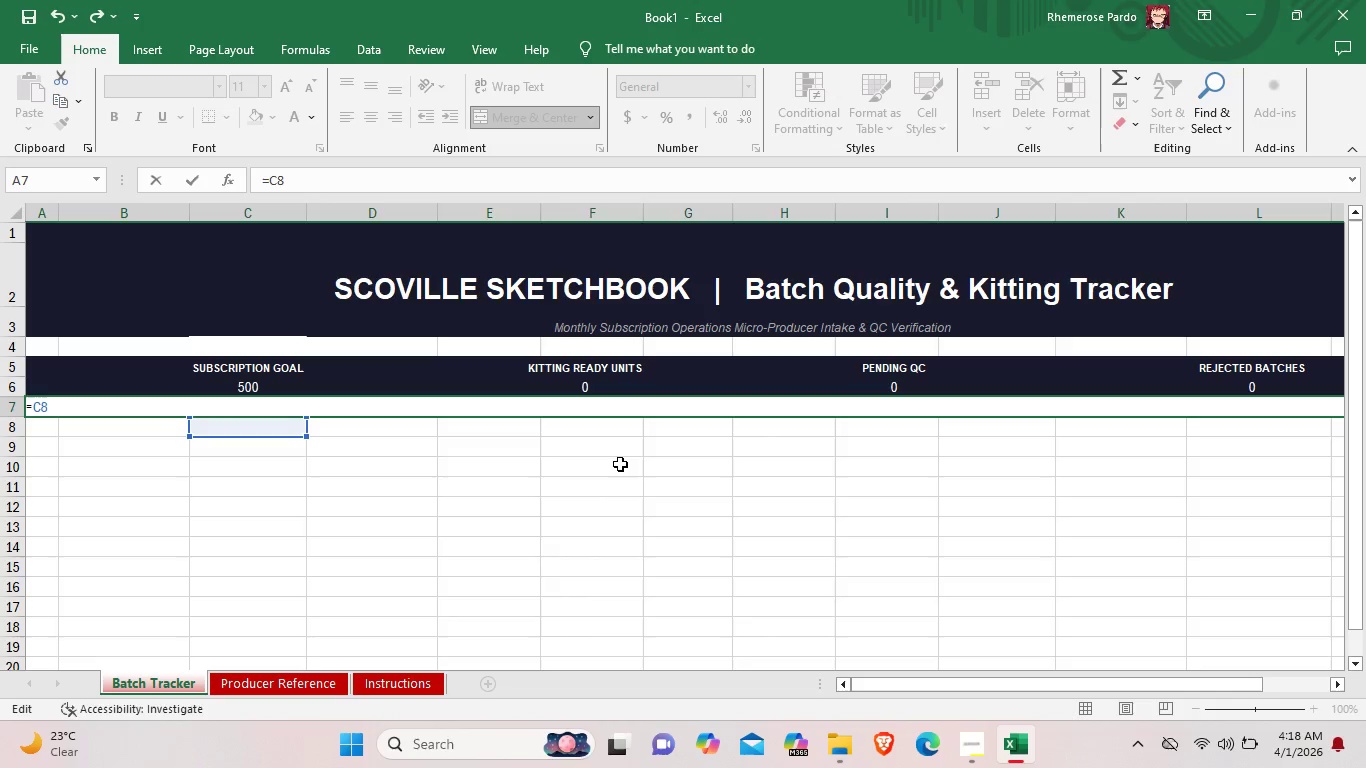 
left_click([620, 464])
 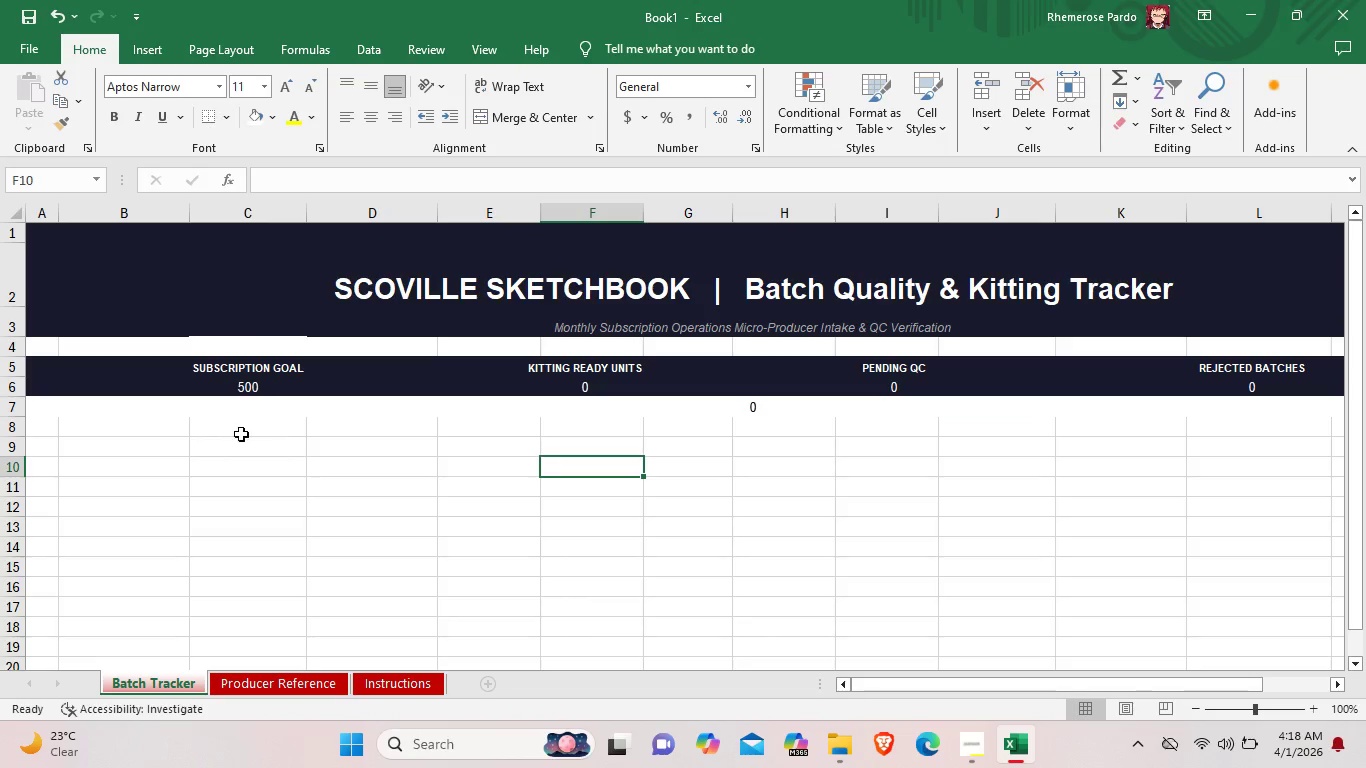 
left_click([209, 430])
 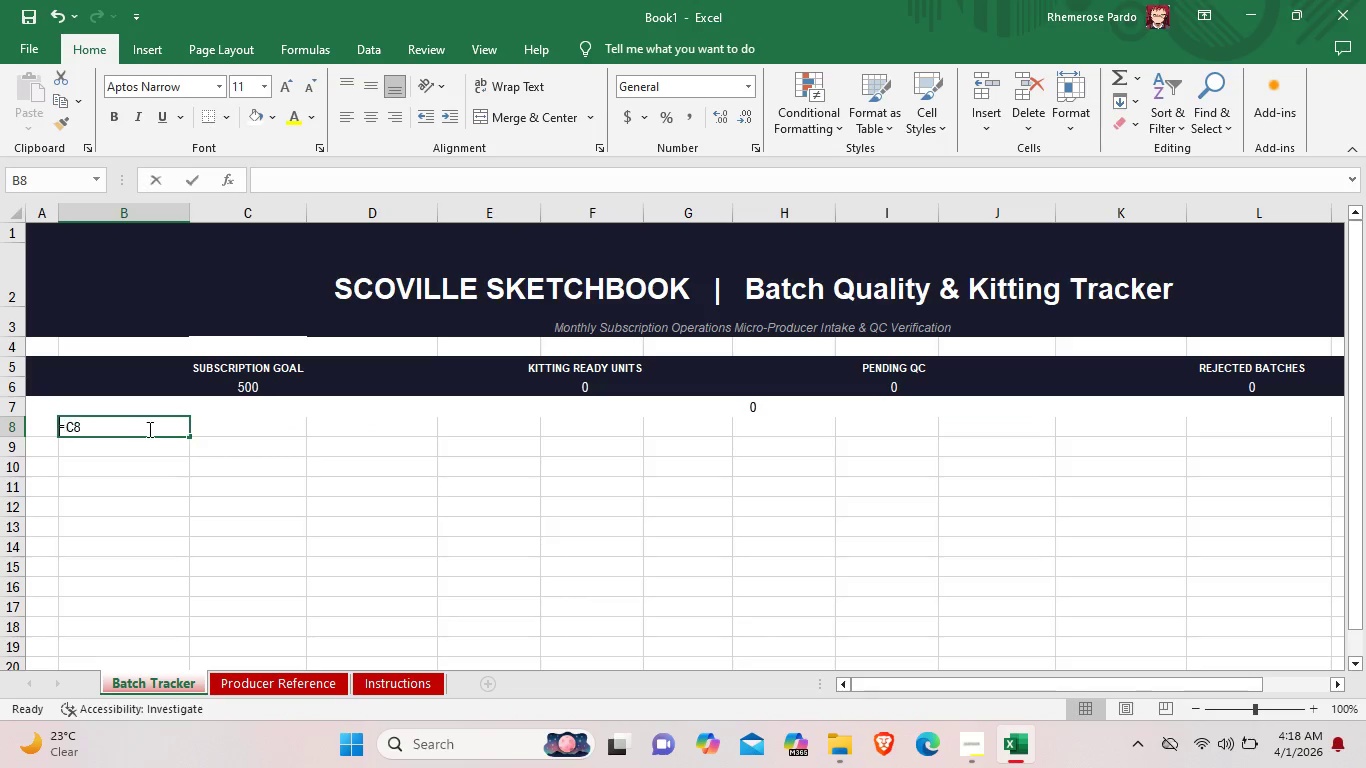 
triple_click([148, 429])
 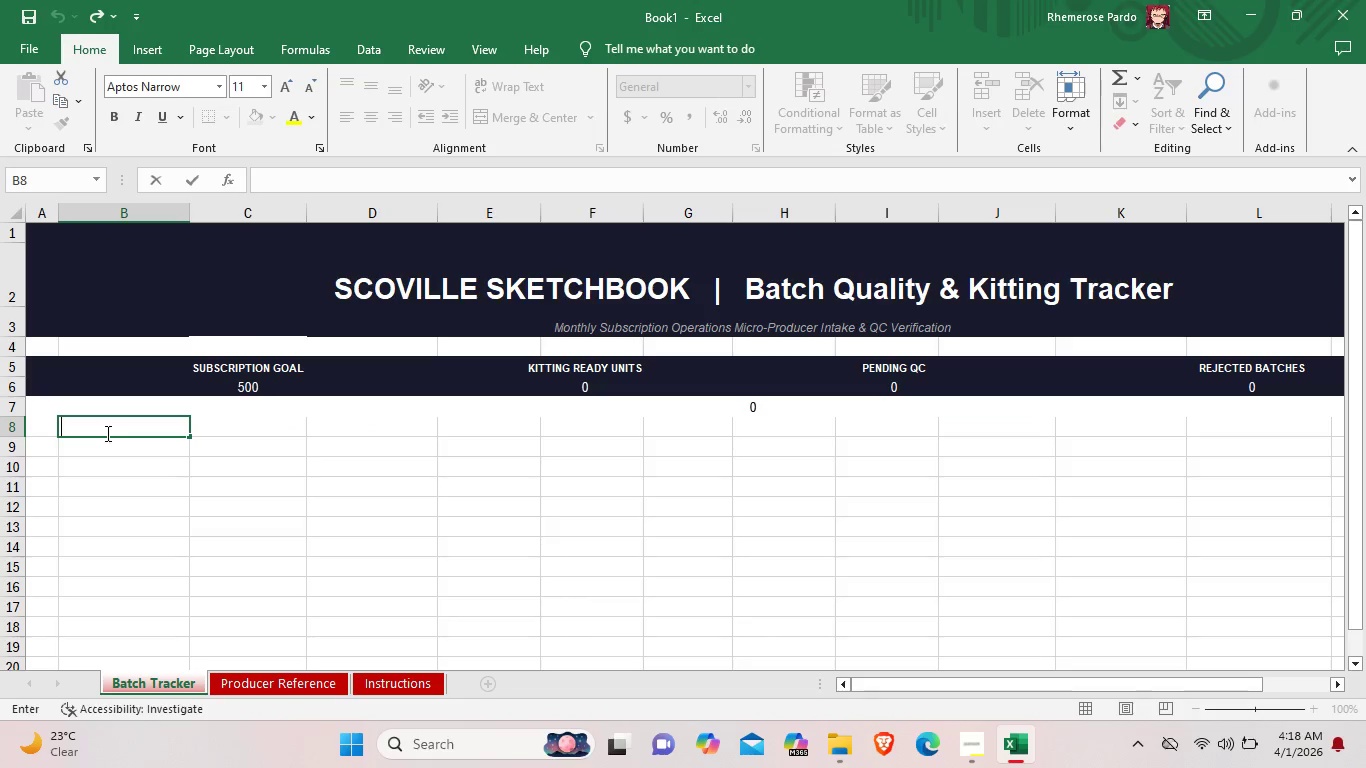 
wait(6.7)
 